 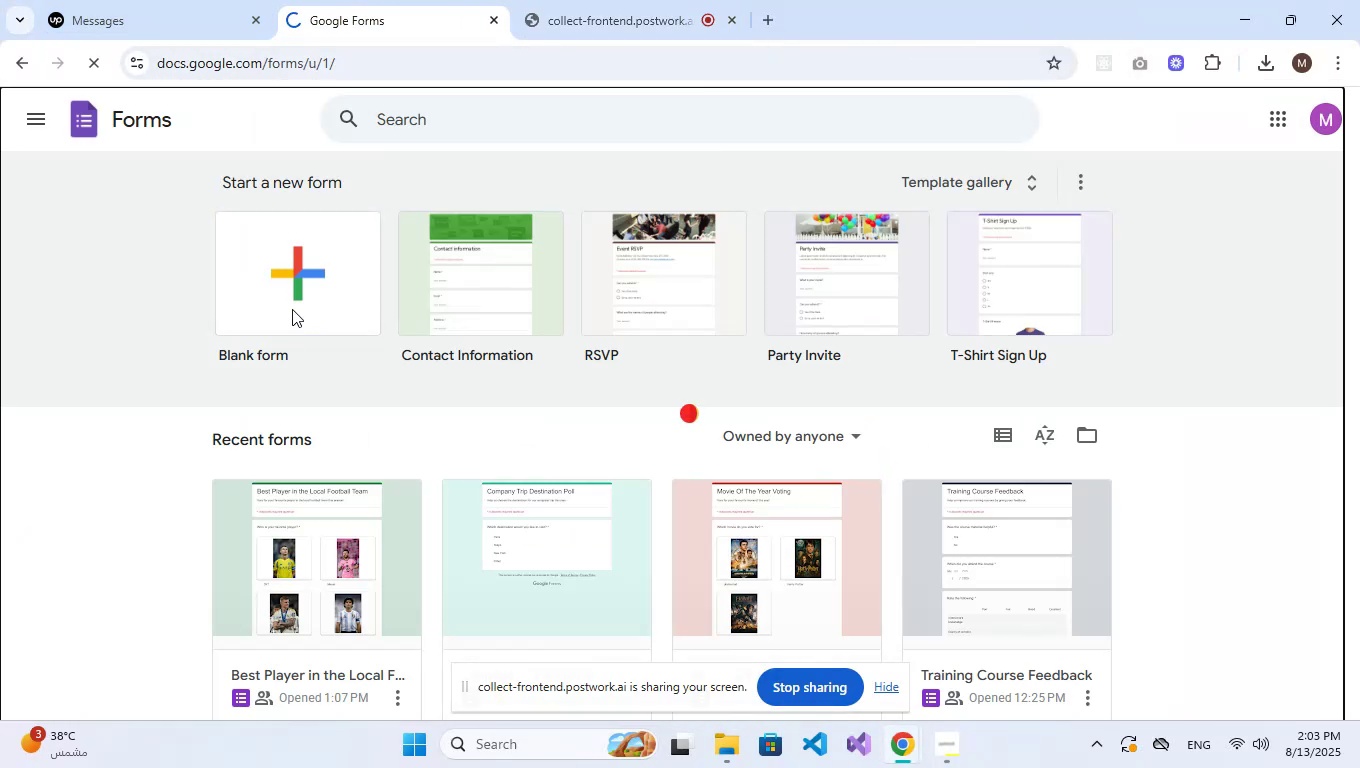 
left_click([898, 688])
 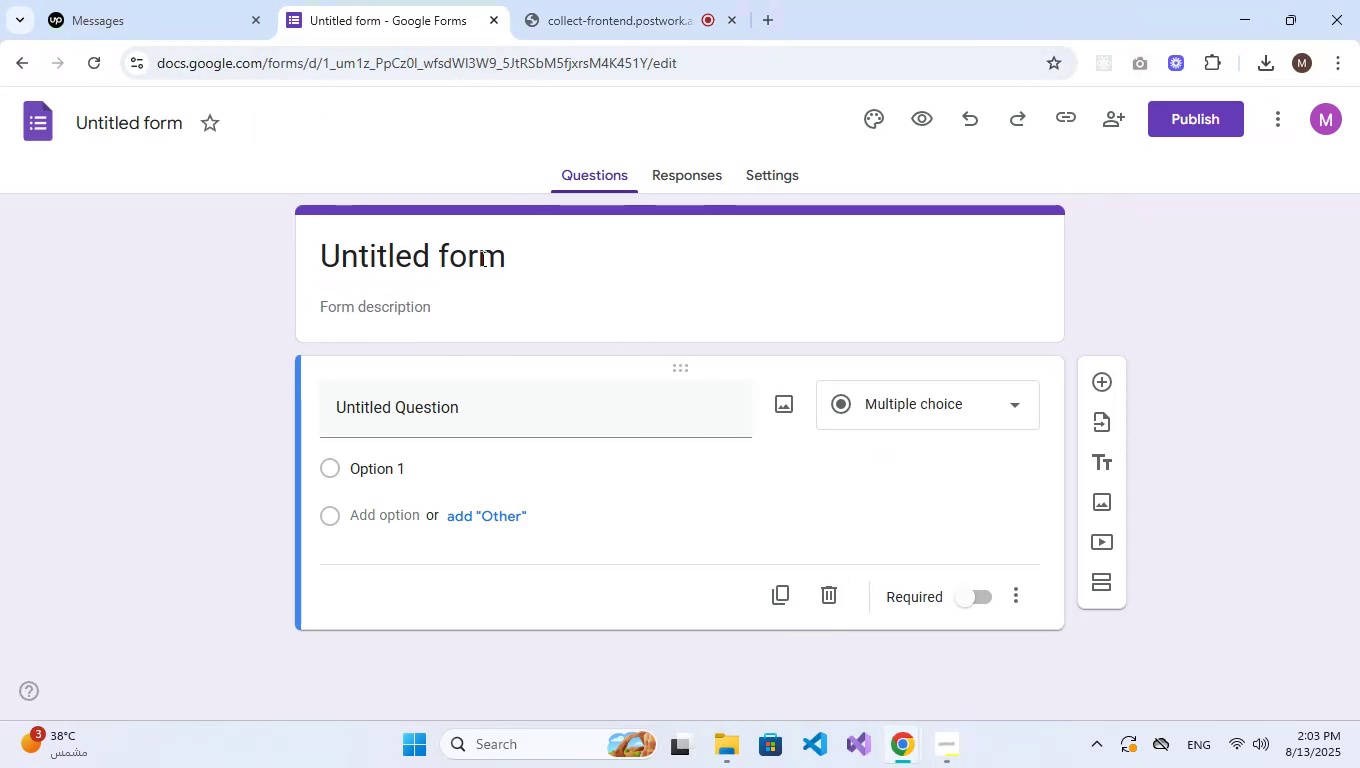 
double_click([481, 258])
 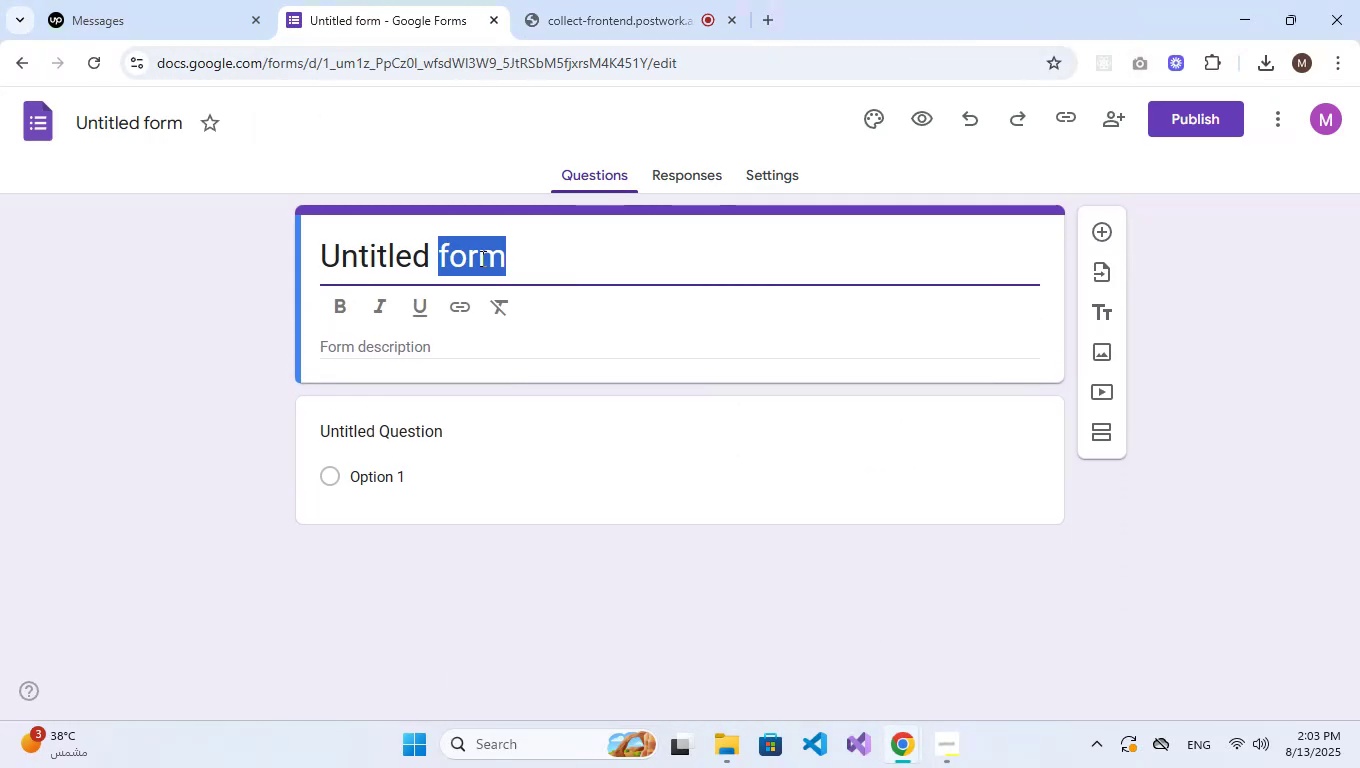 
triple_click([481, 258])
 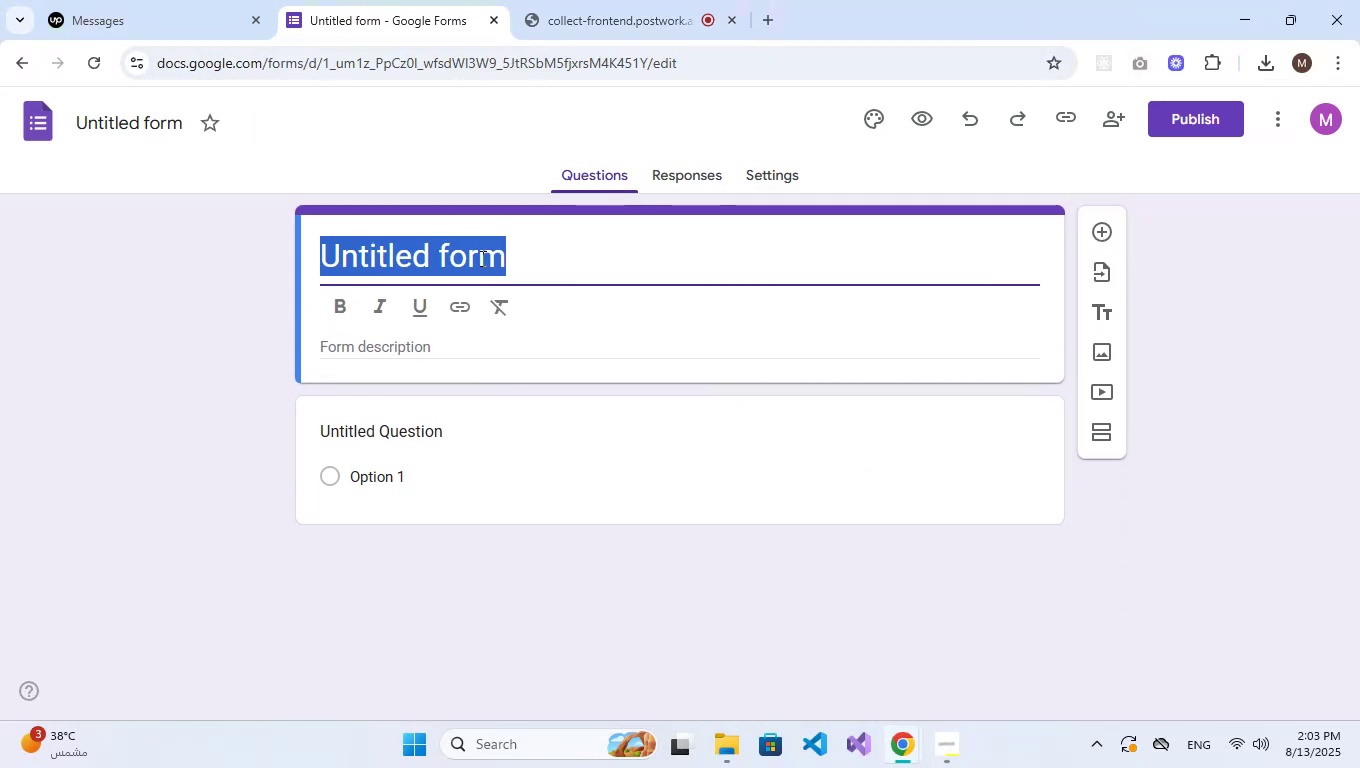 
type(Book C)
key(Tab)
 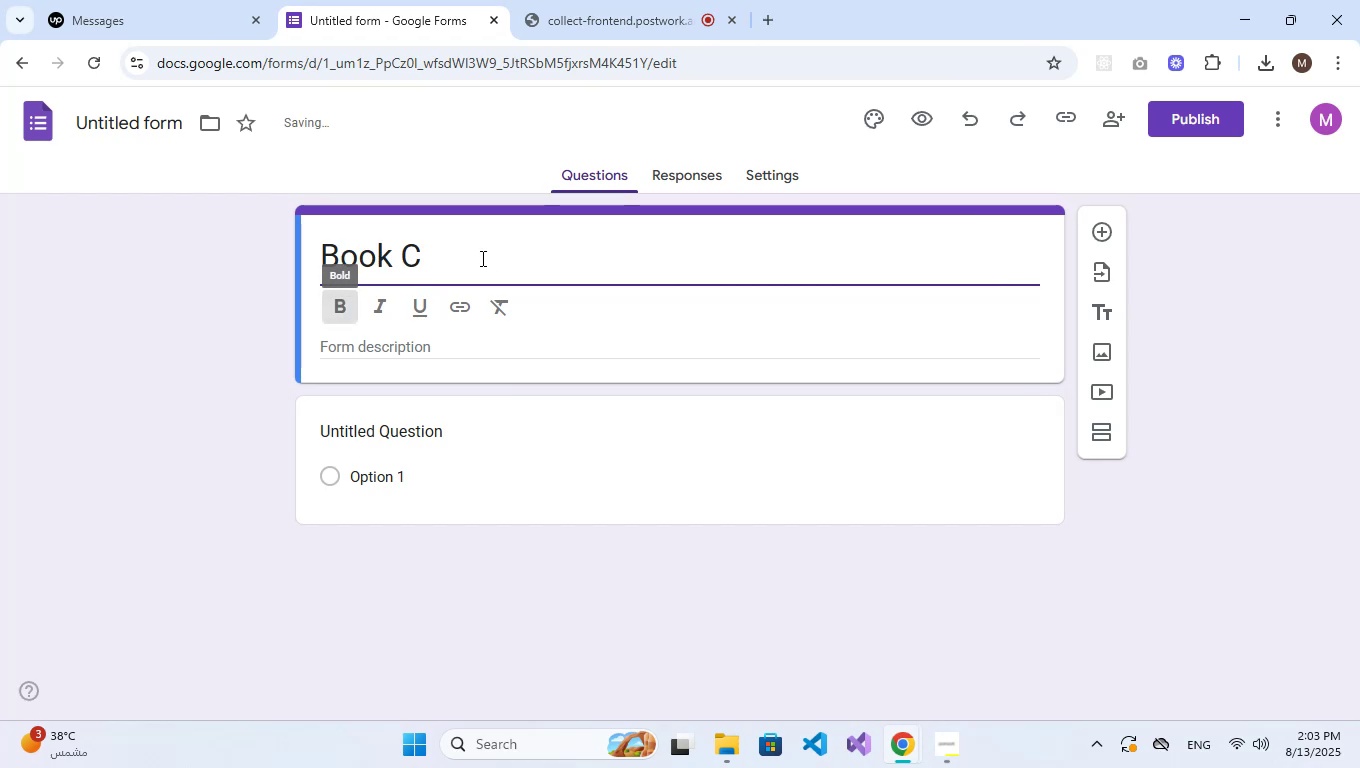 
left_click([481, 258])
 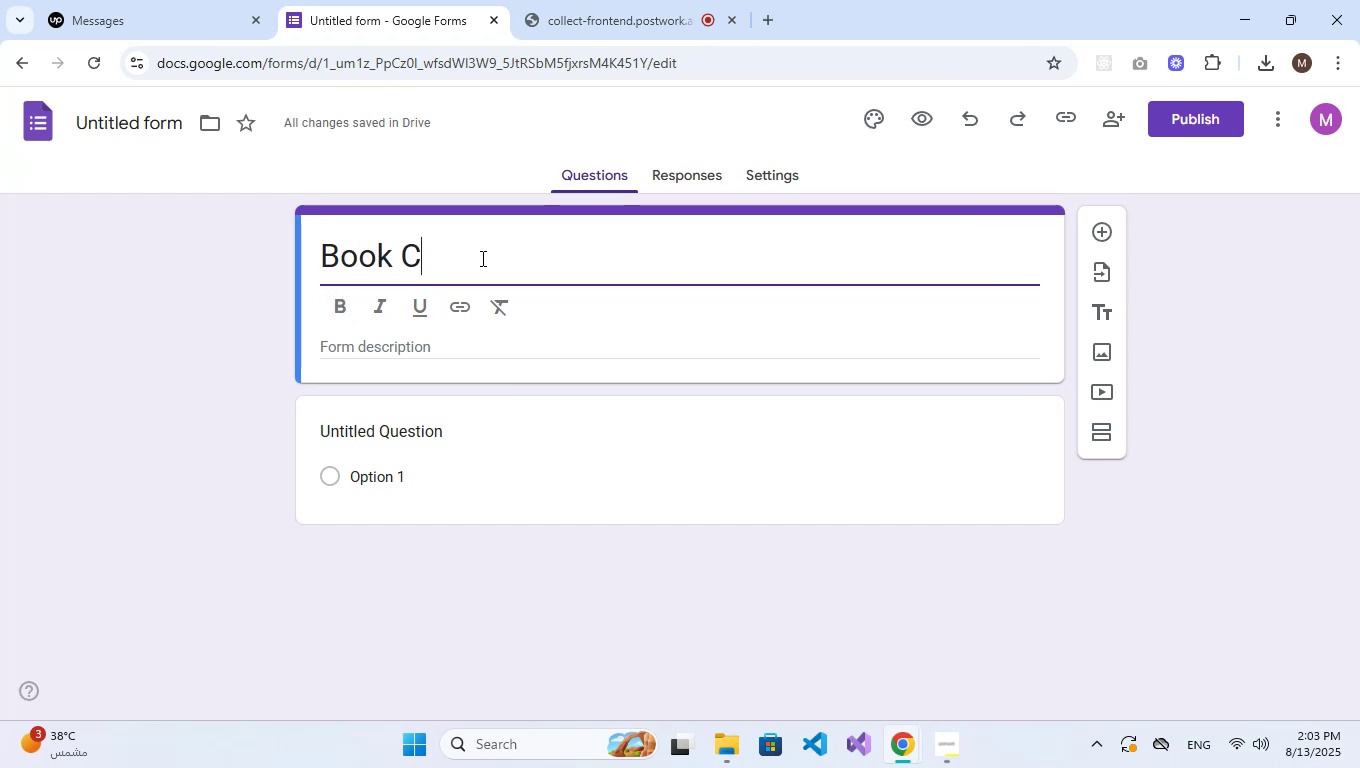 
type(LU)
key(Backspace)
key(Backspace)
type(lub Monthly Pick Voting)
 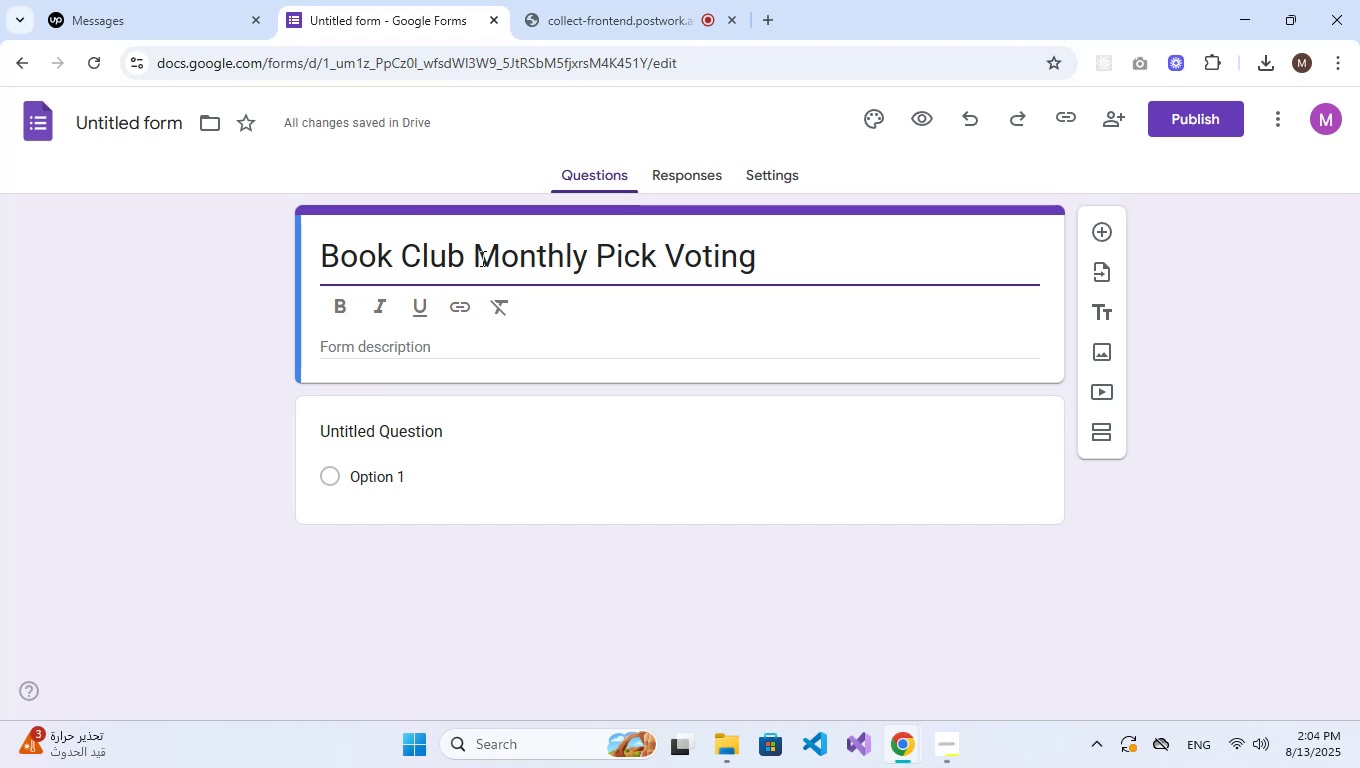 
left_click([460, 343])
 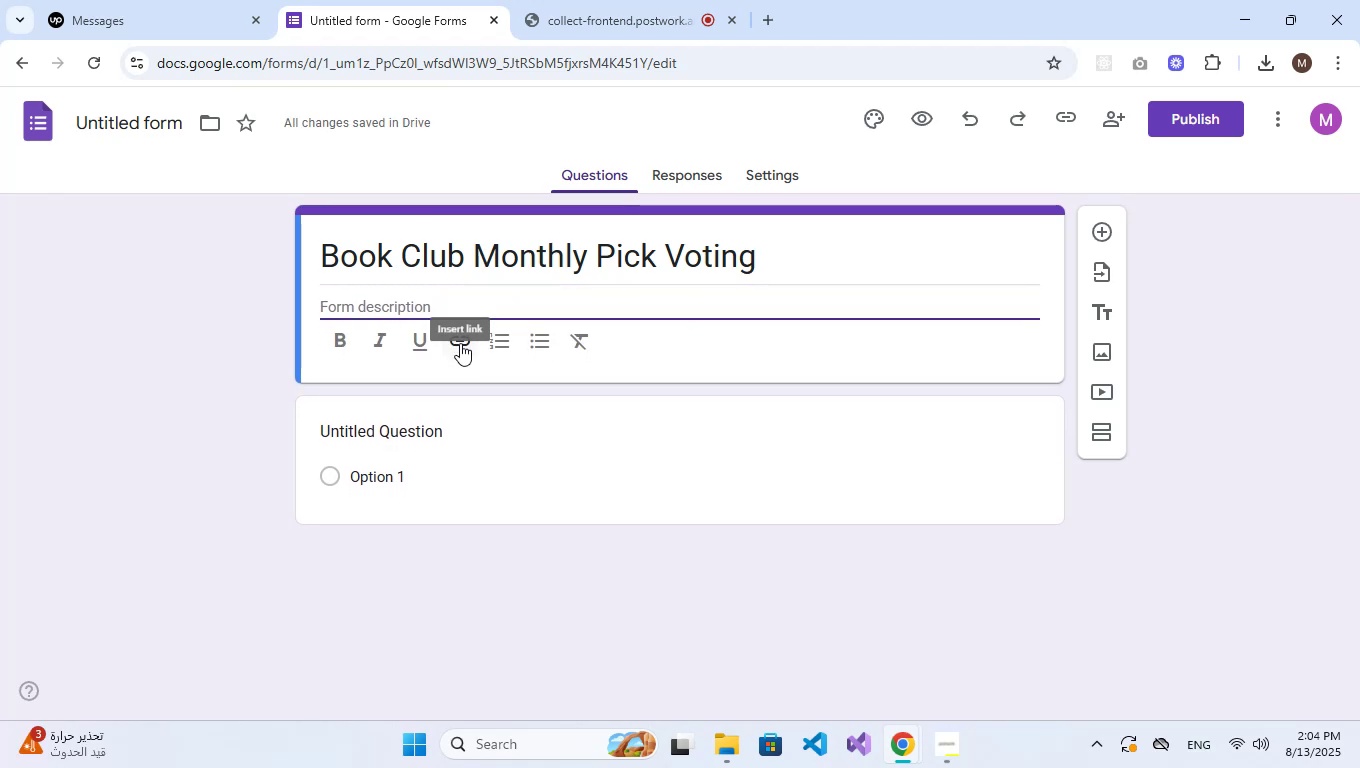 
type(Help us choose our next book for the club's mon)
 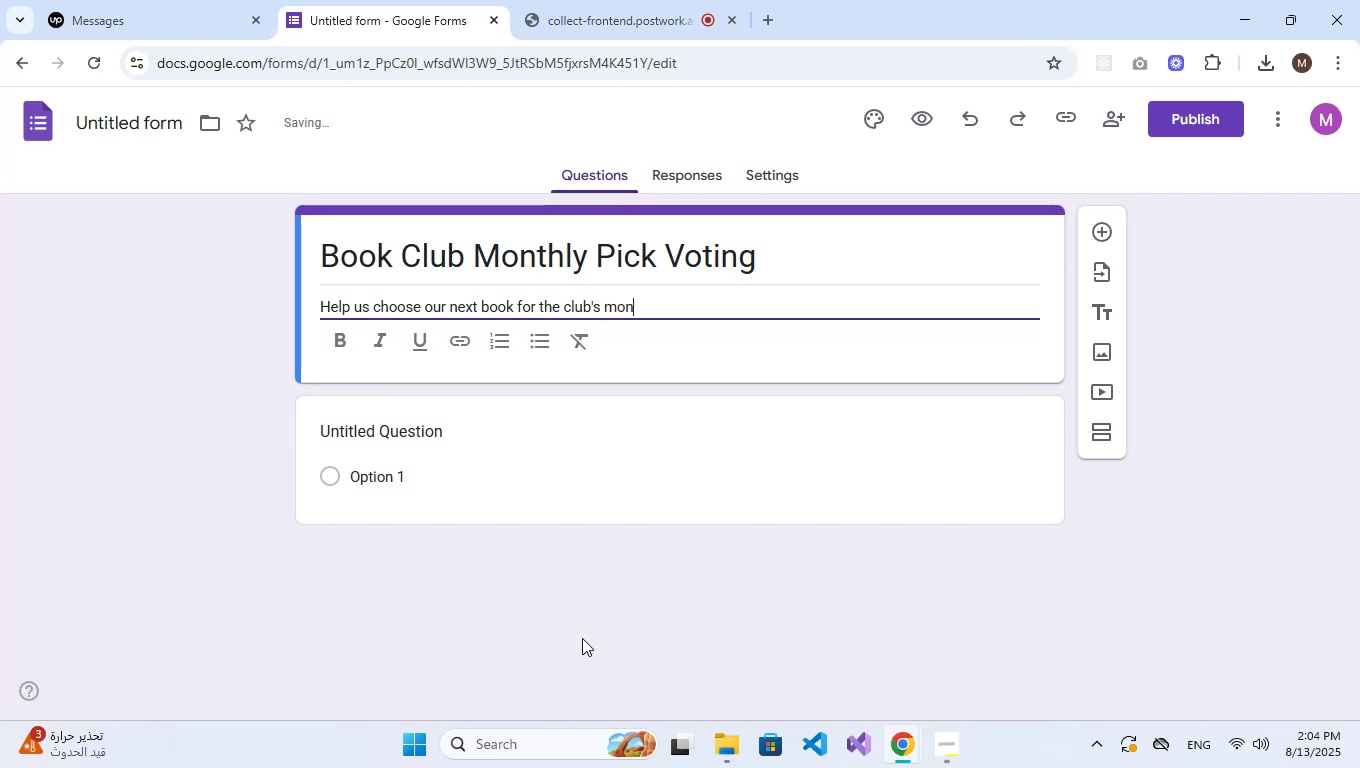 
type(thly read!)
 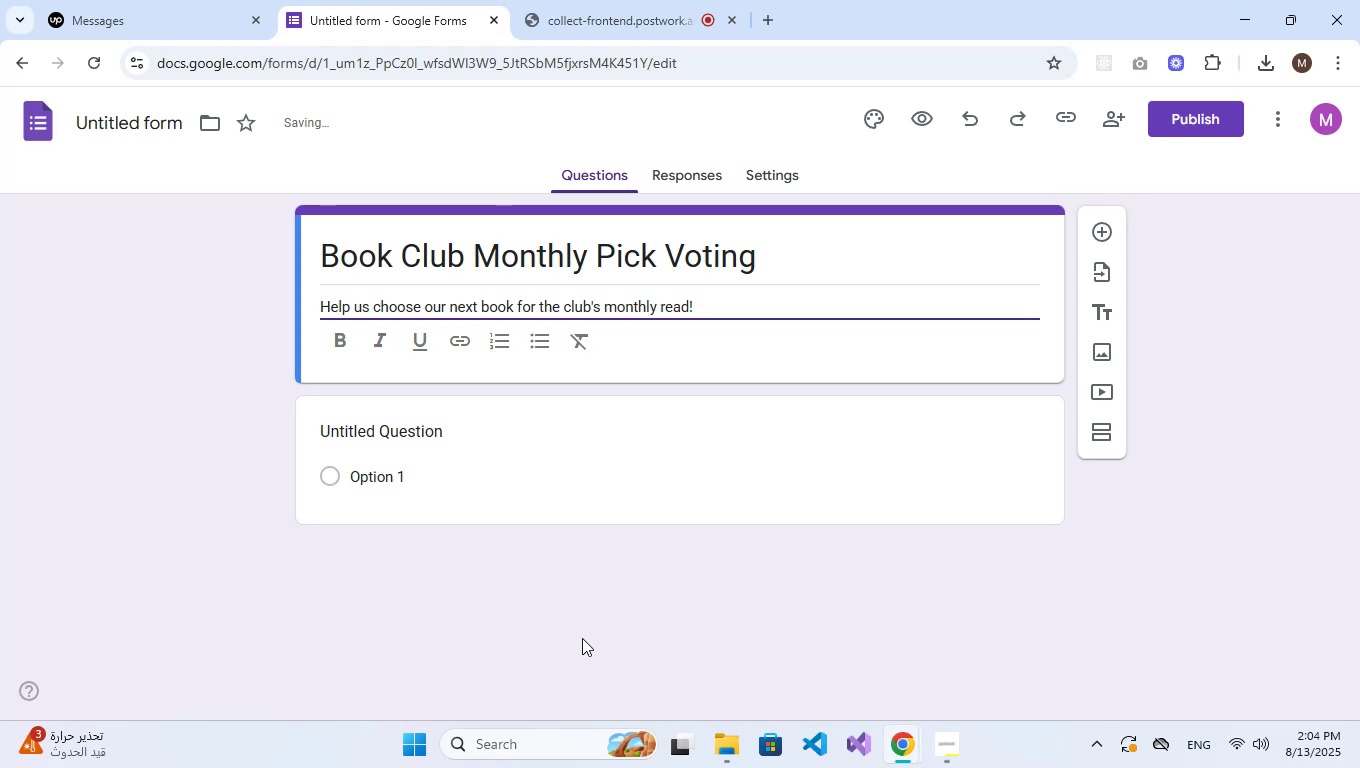 
wait(9.91)
 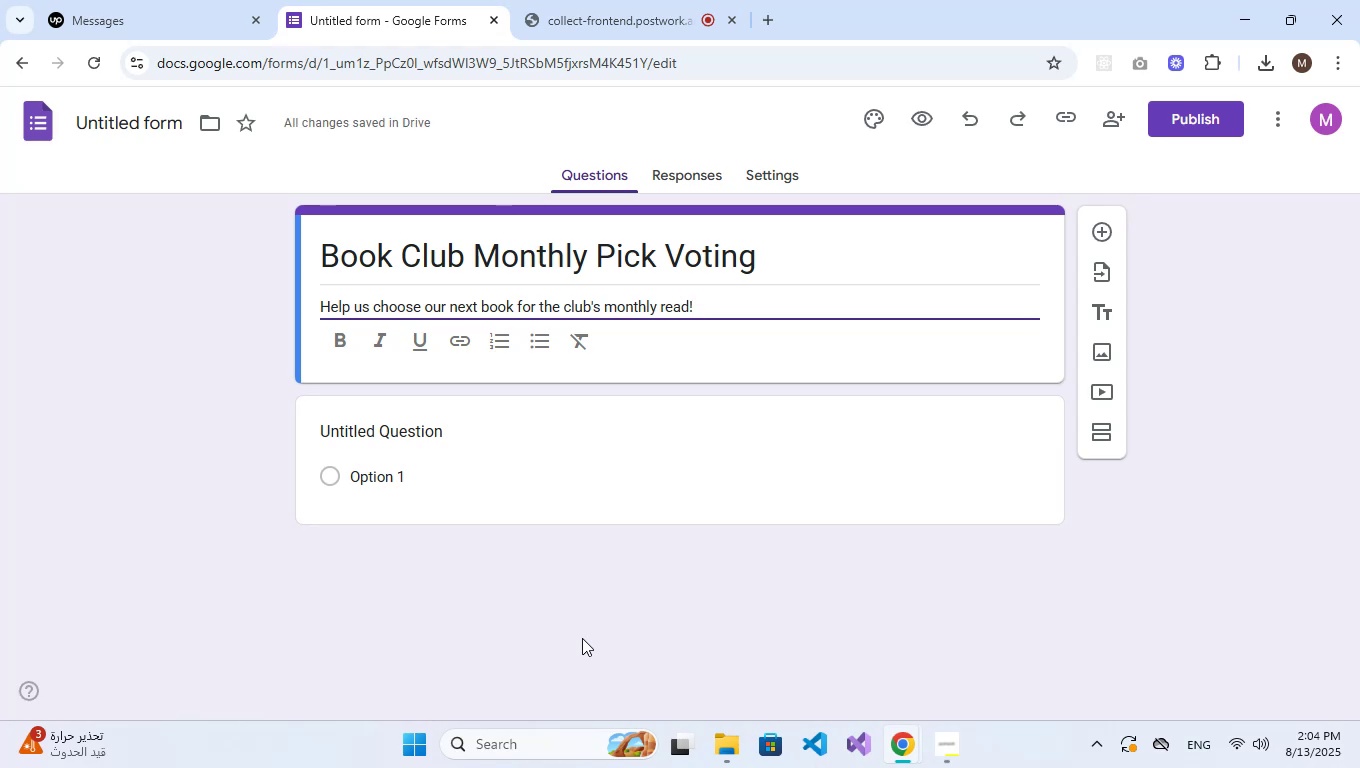 
left_click([461, 443])
 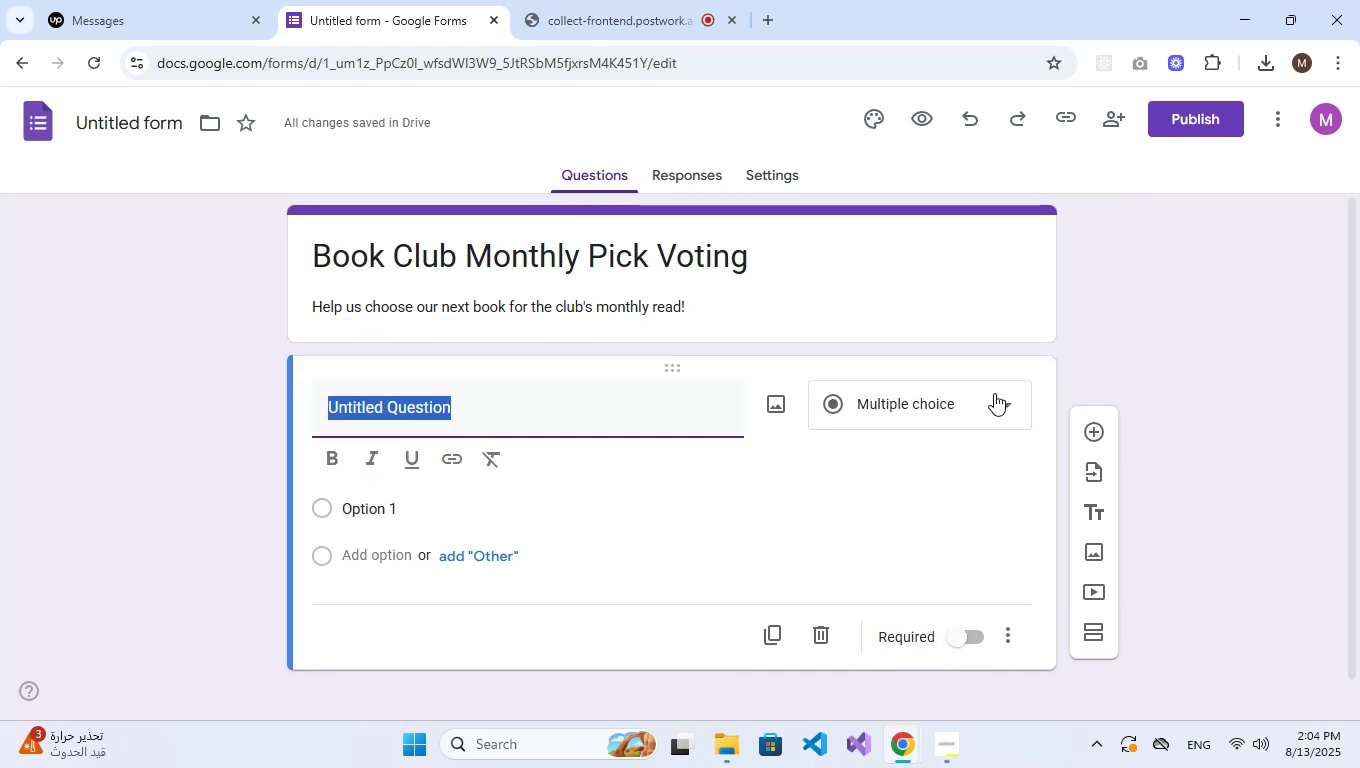 
wait(8.58)
 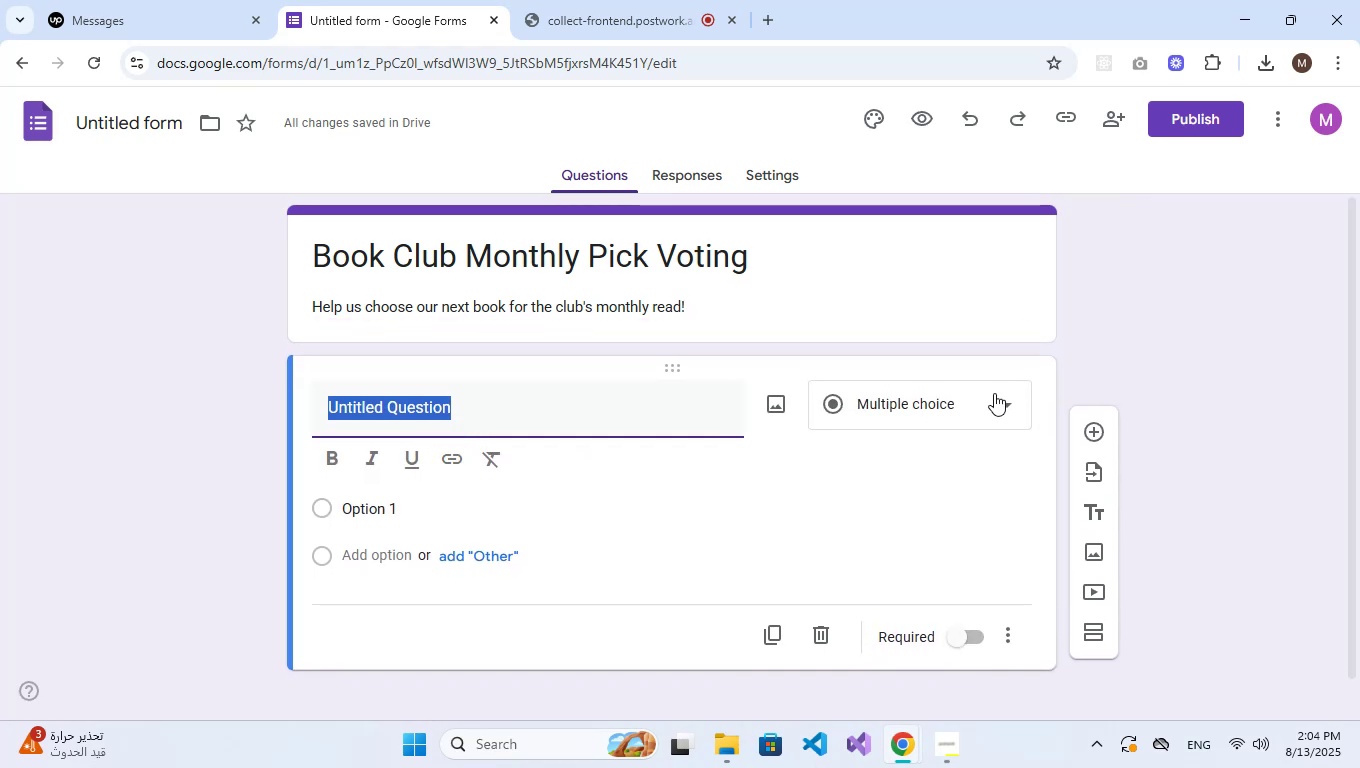 
left_click([757, 23])
 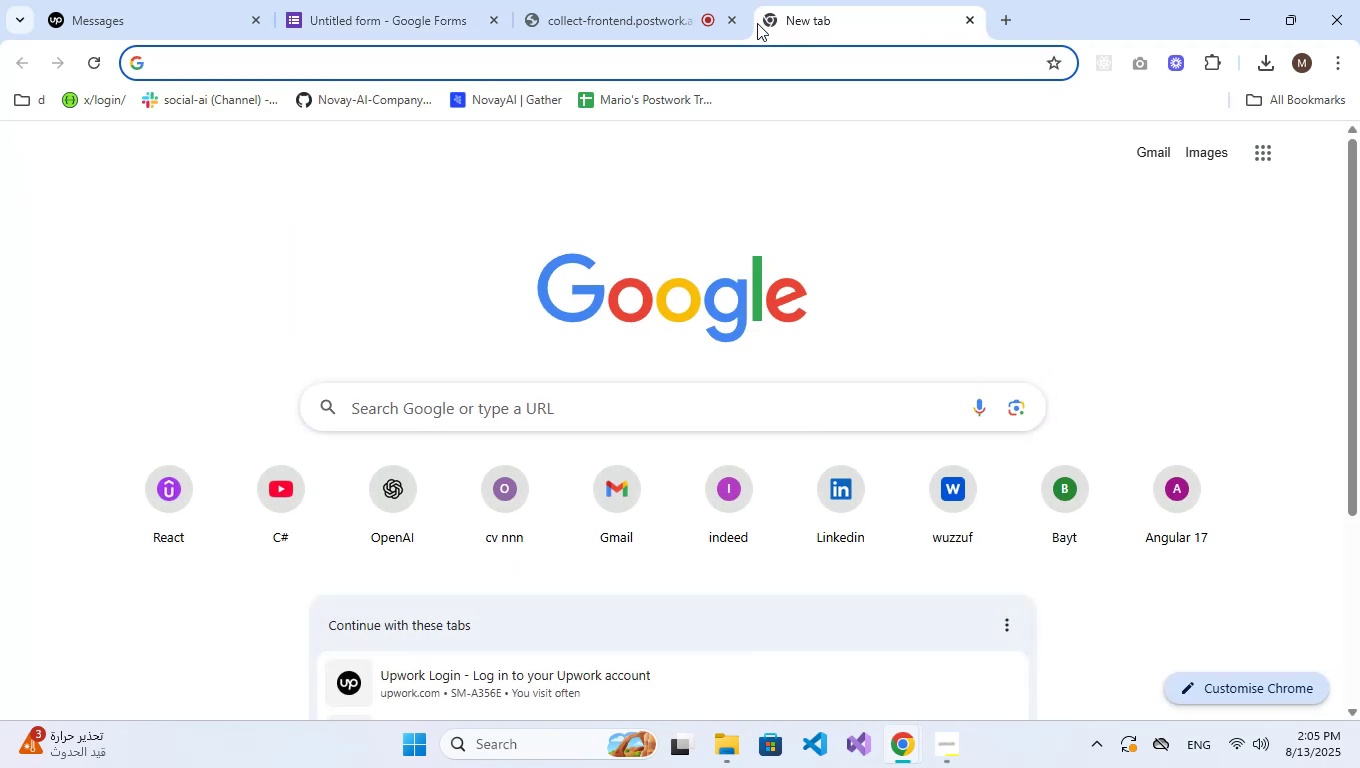 
type(names books)
 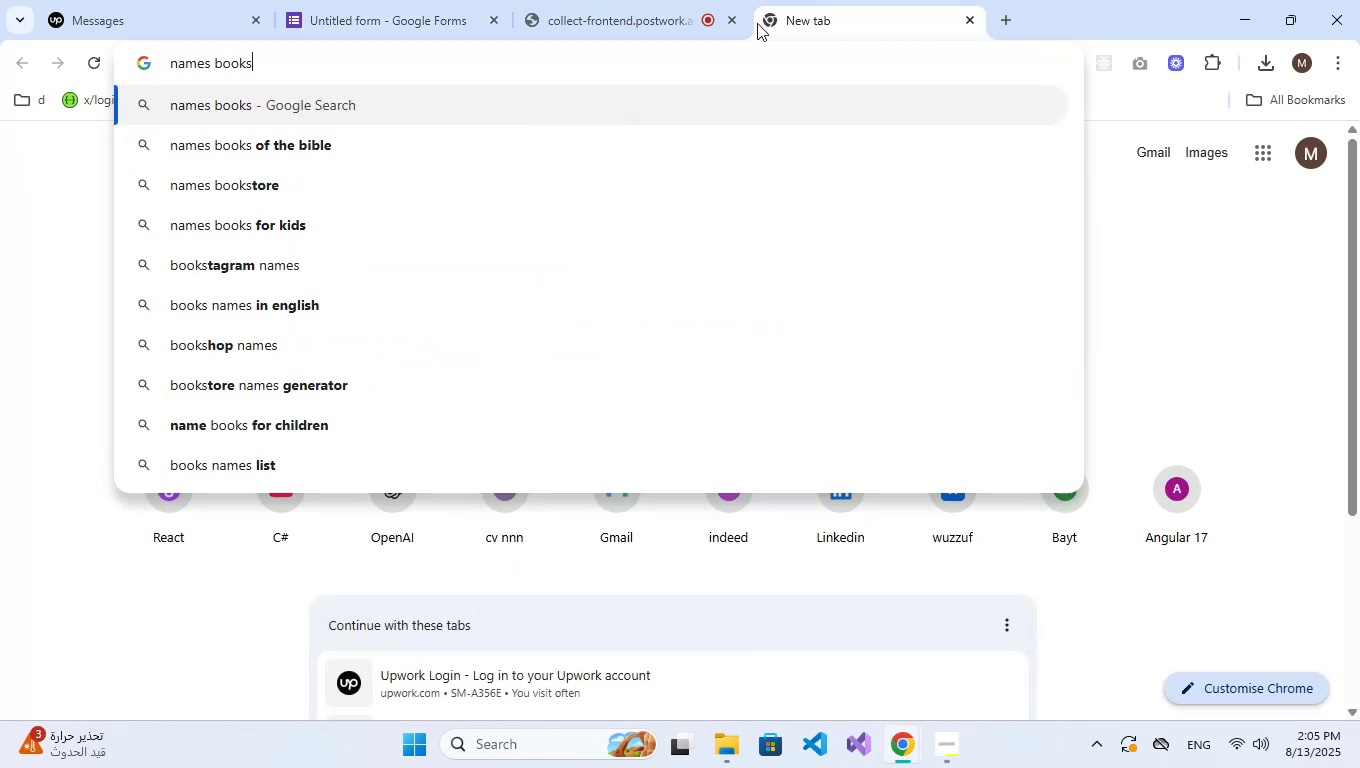 
key(Enter)
 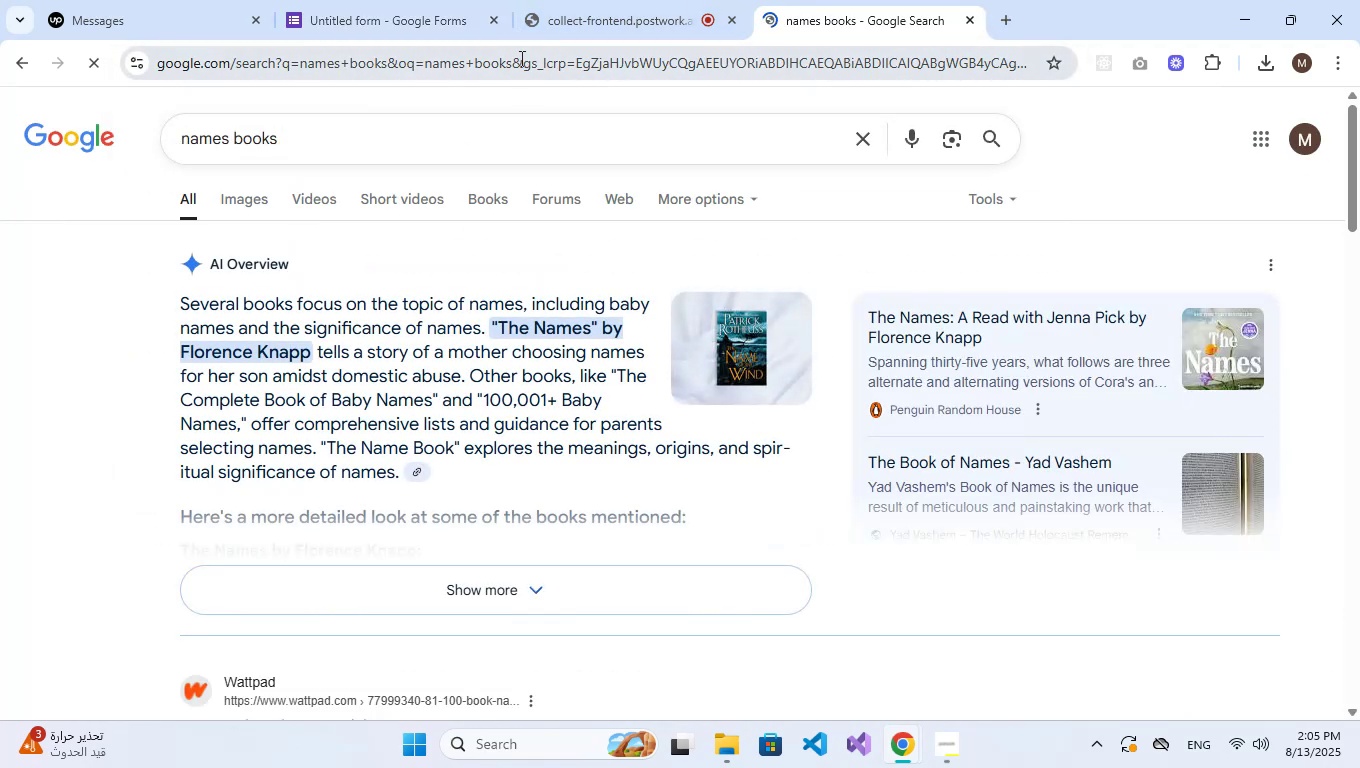 
scroll: coordinate [369, 288], scroll_direction: down, amount: 4.0
 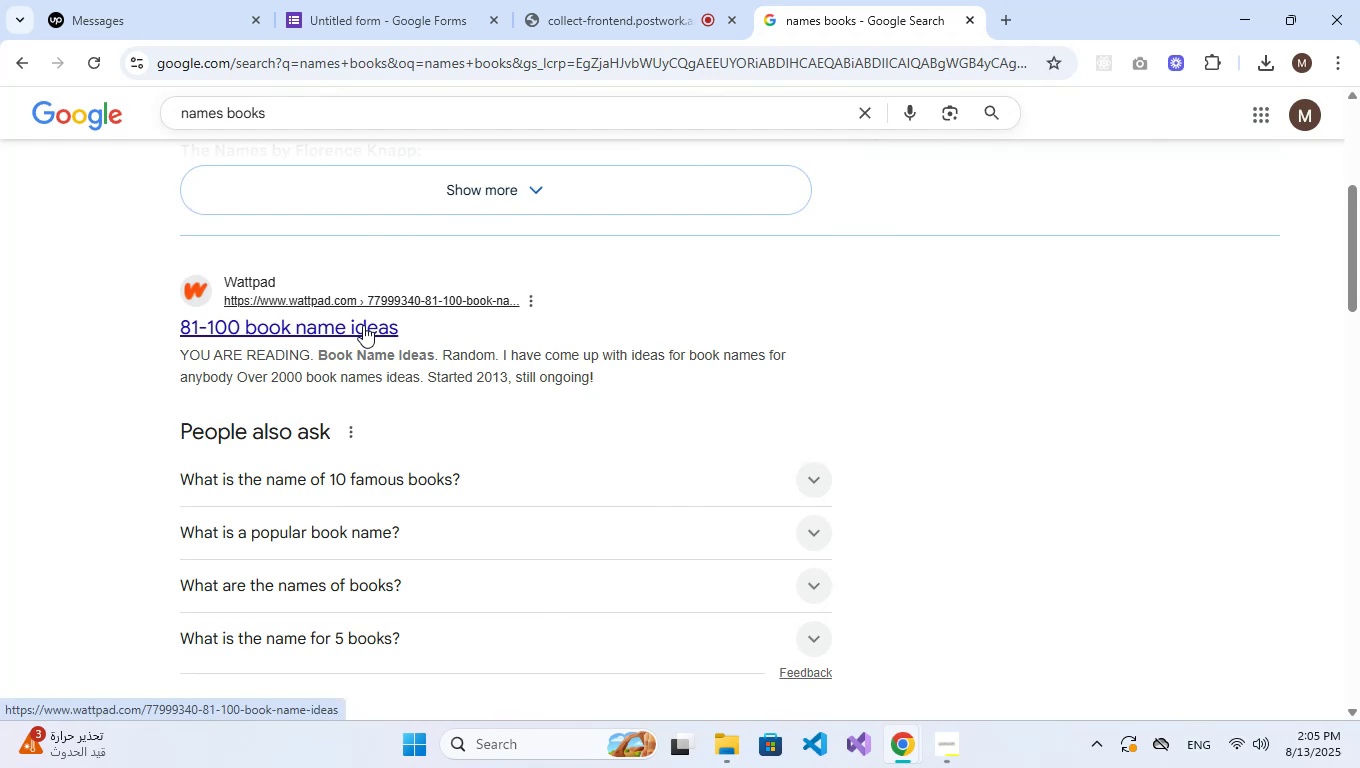 
left_click([349, 333])
 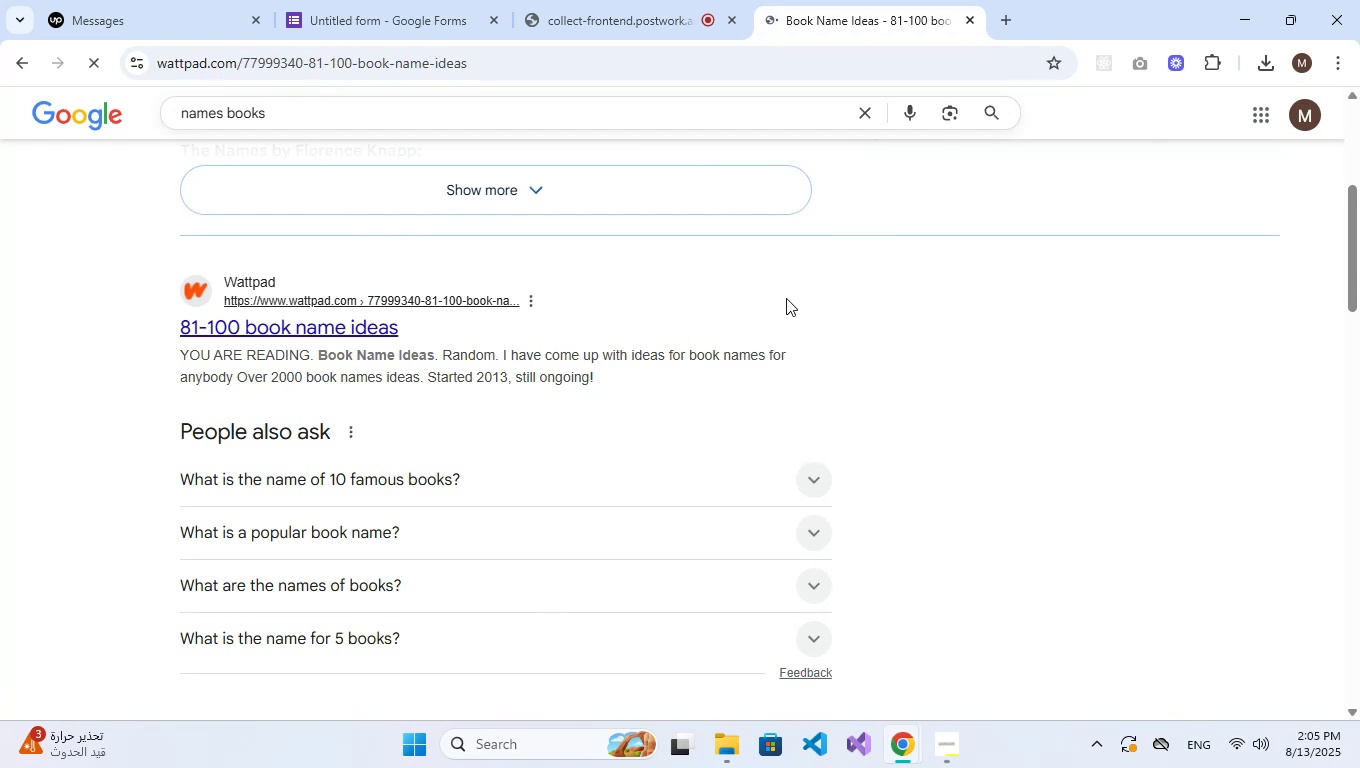 
scroll: coordinate [786, 298], scroll_direction: down, amount: 5.0
 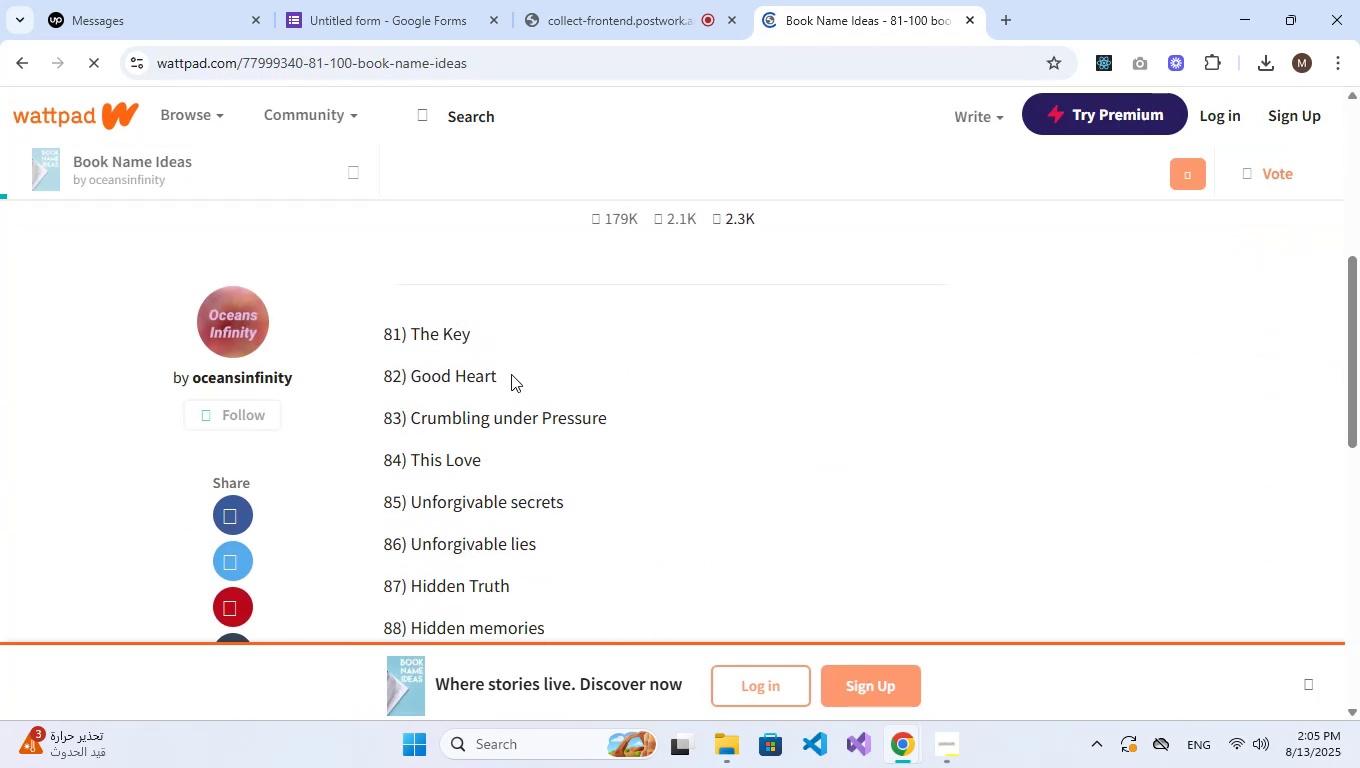 
left_click_drag(start_coordinate=[511, 374], to_coordinate=[410, 375])
 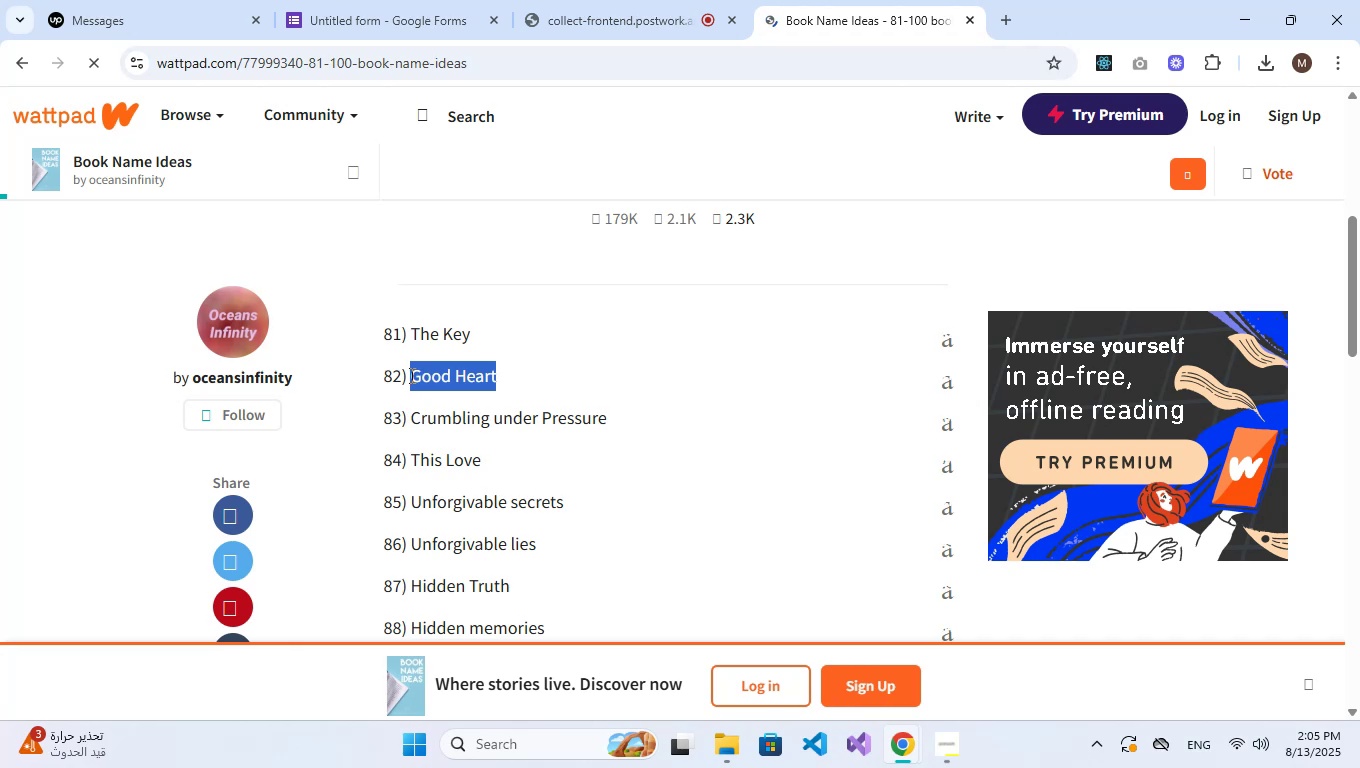 
key(Control+C)
 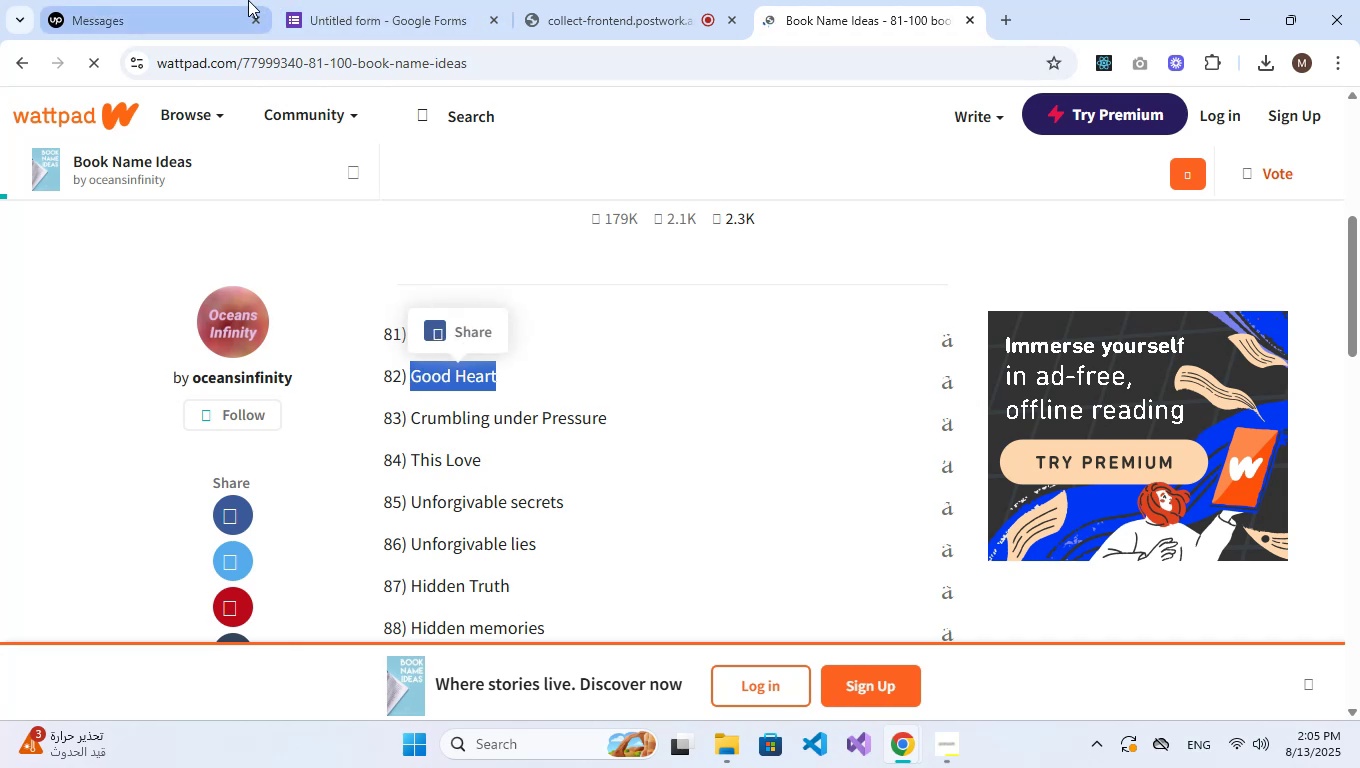 
left_click([381, 0])
 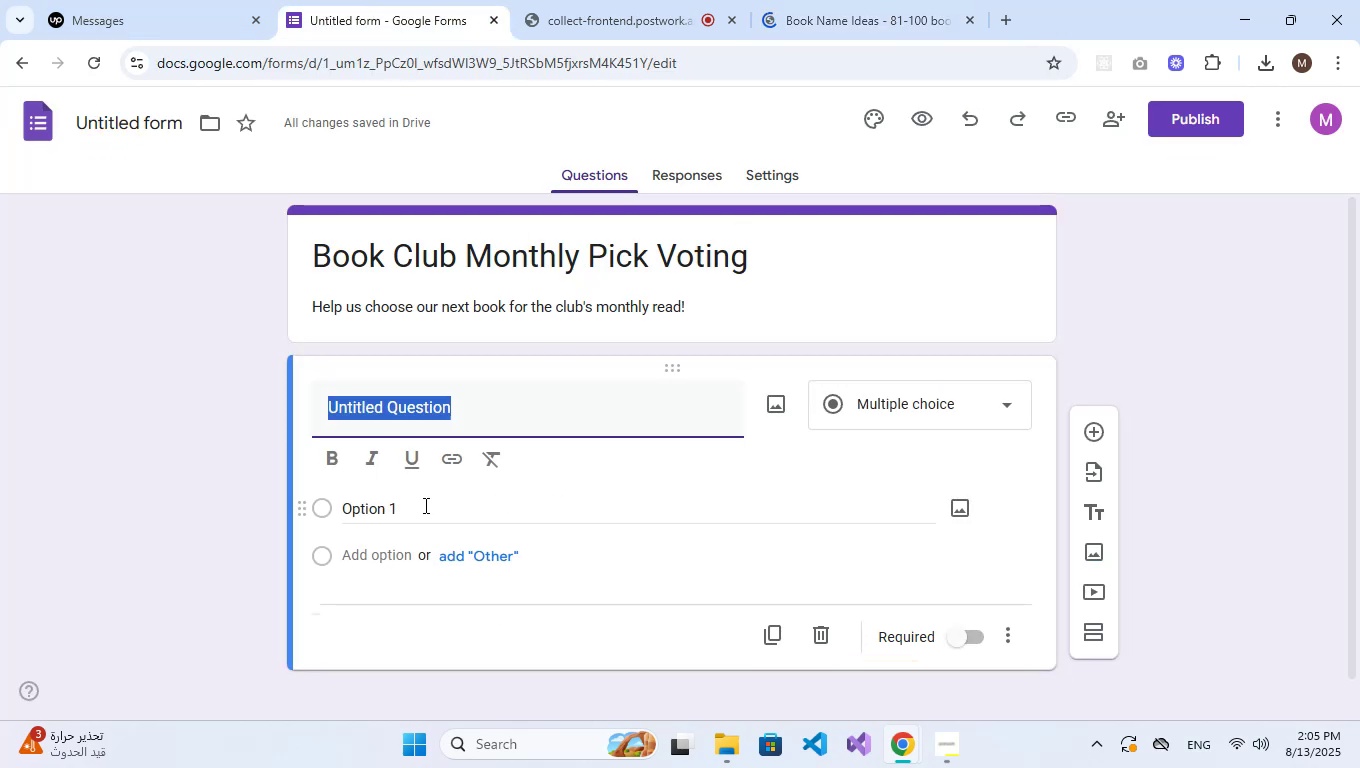 
left_click([415, 505])
 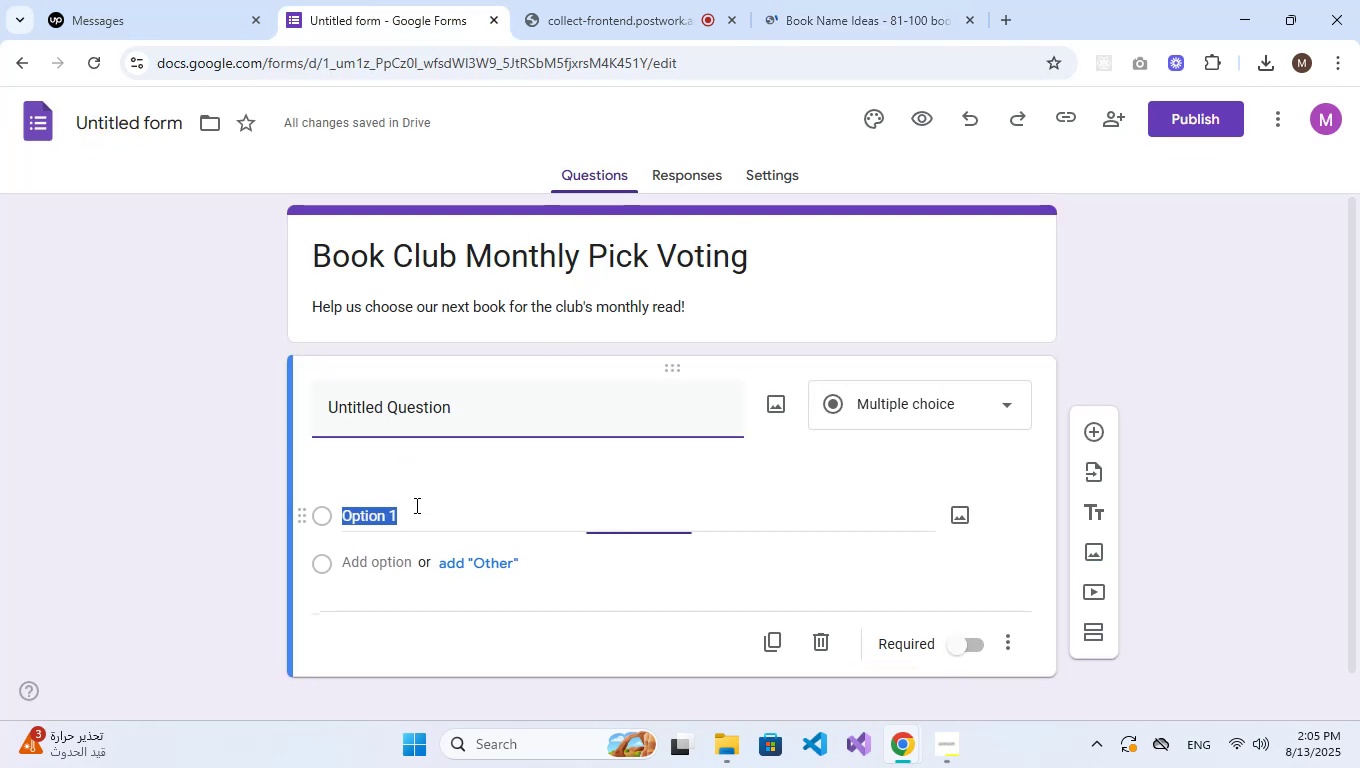 
key(Control+V)
 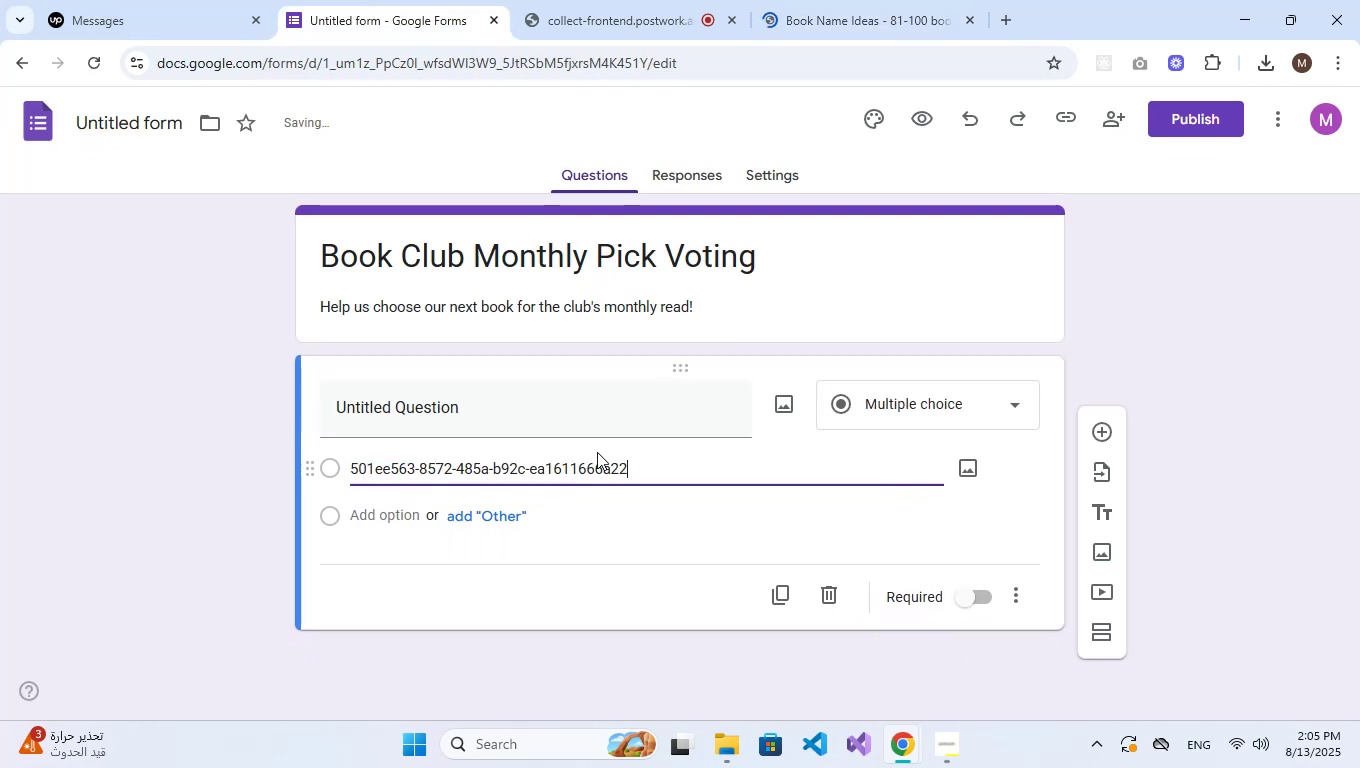 
key(Control+Z)
 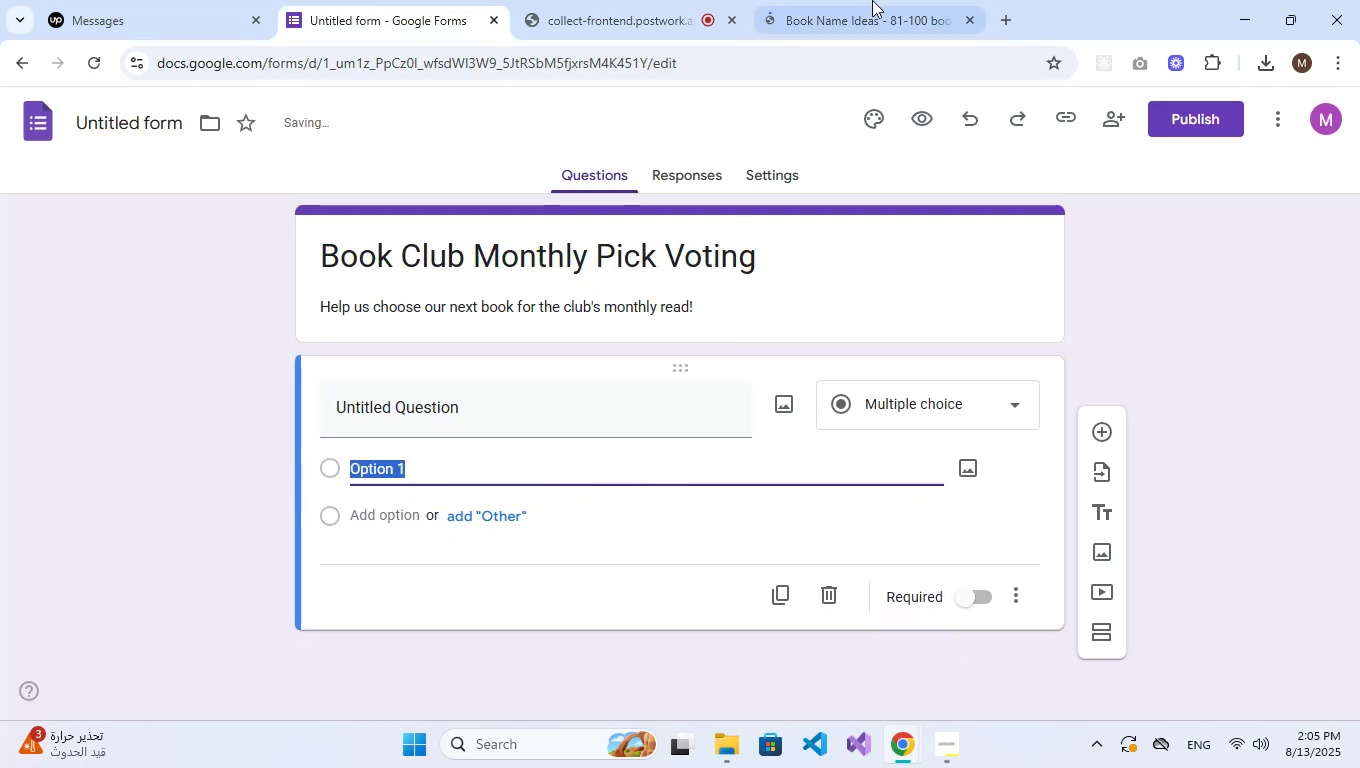 
left_click([912, 0])
 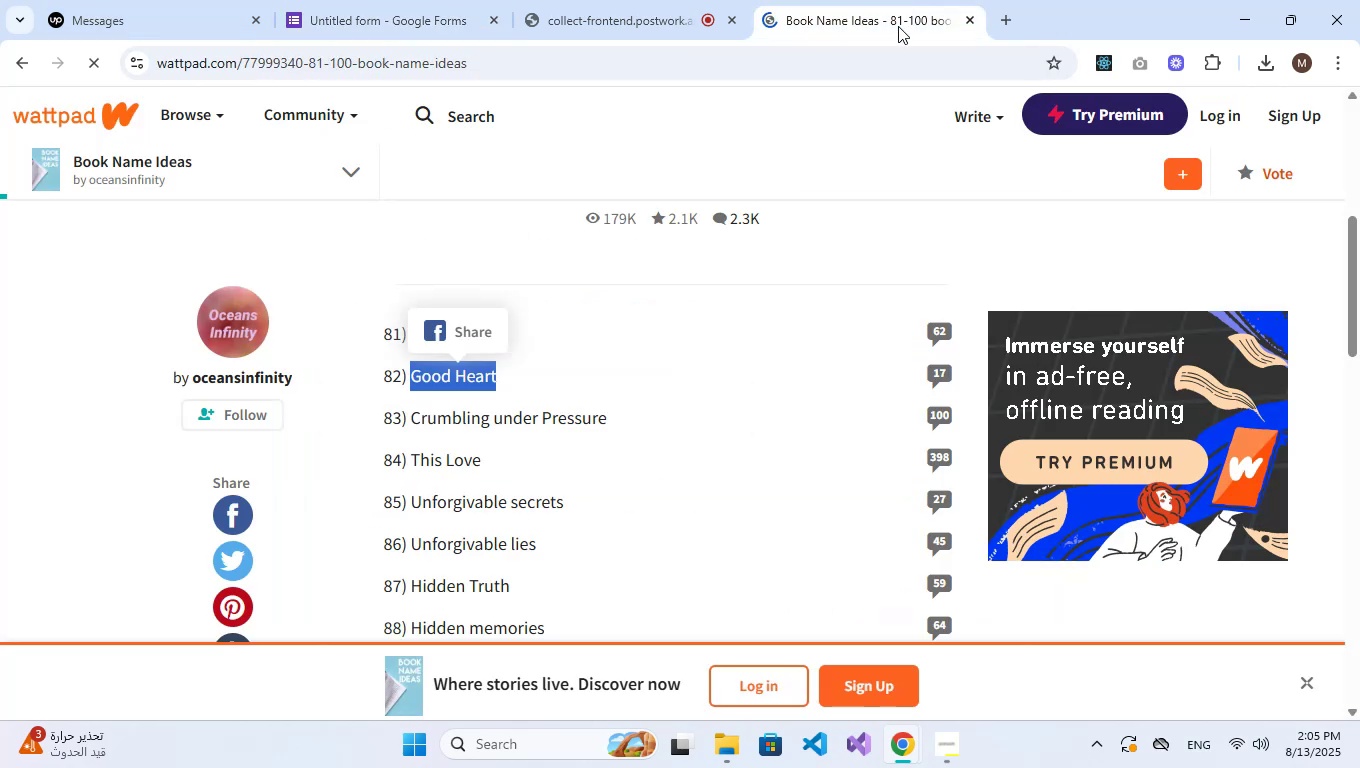 
key(Control+C)
 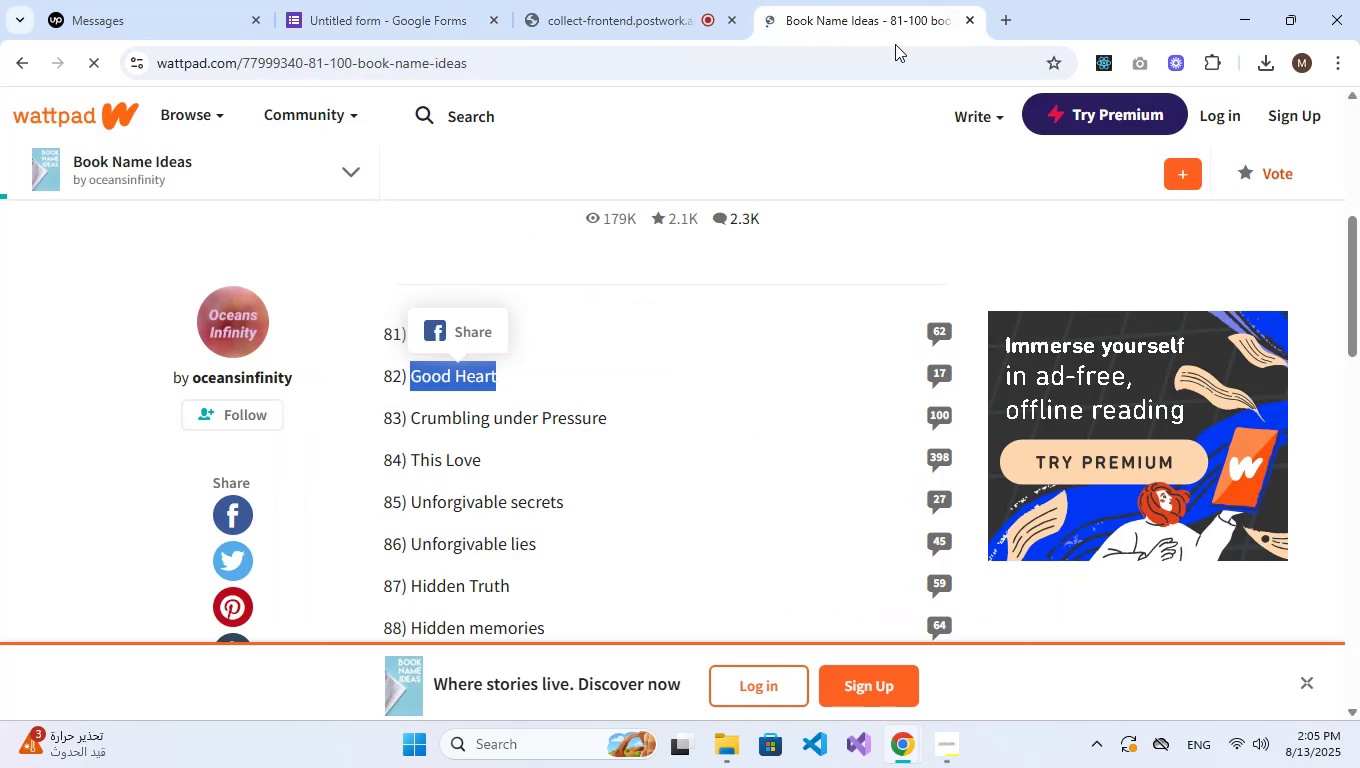 
key(Control+C)
 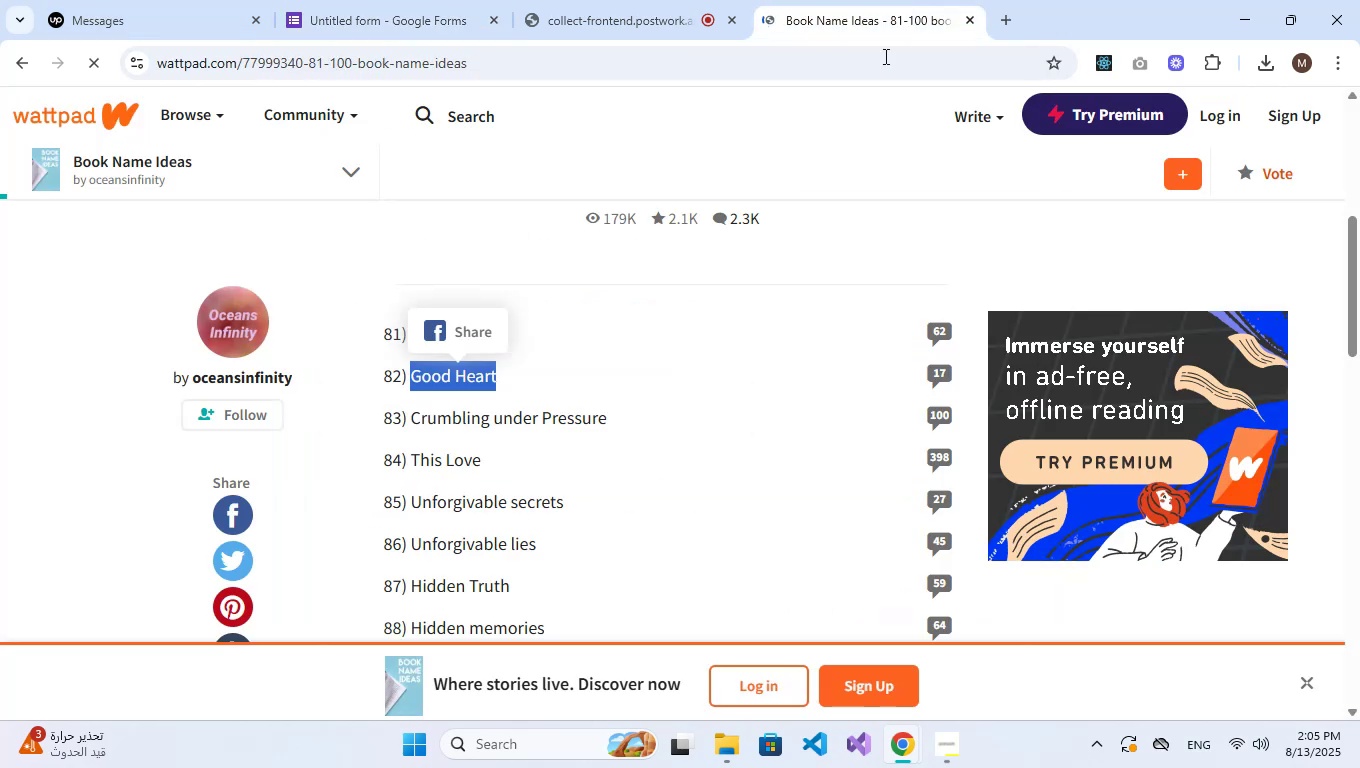 
key(Control+C)
 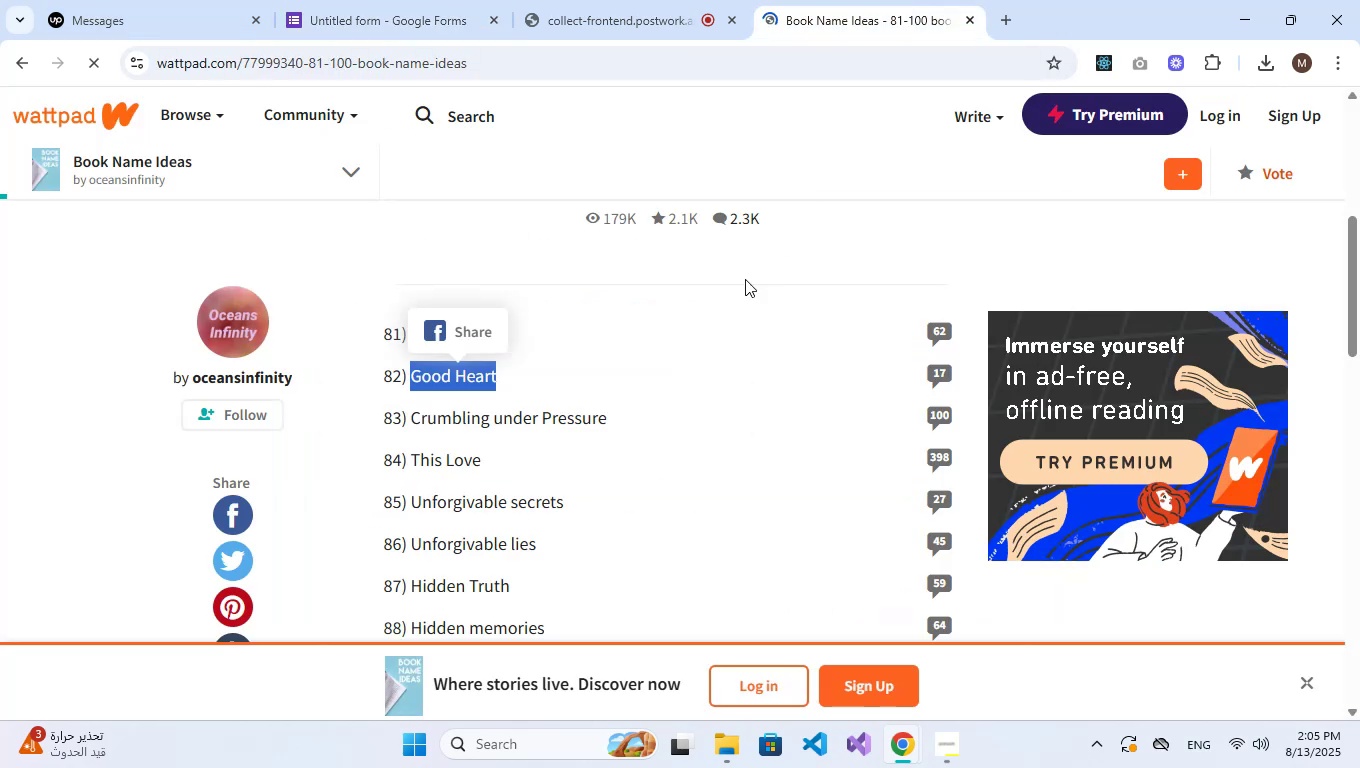 
key(Control+C)
 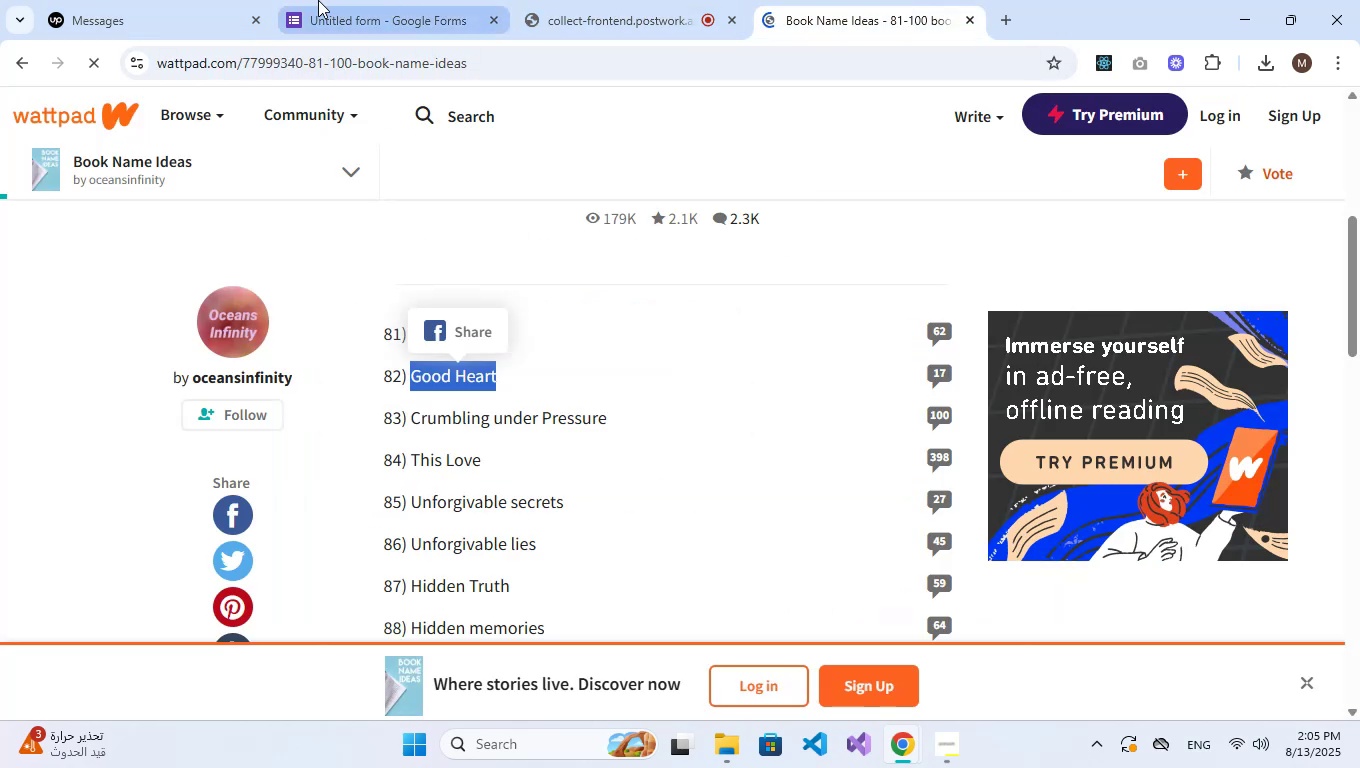 
left_click([192, 0])
 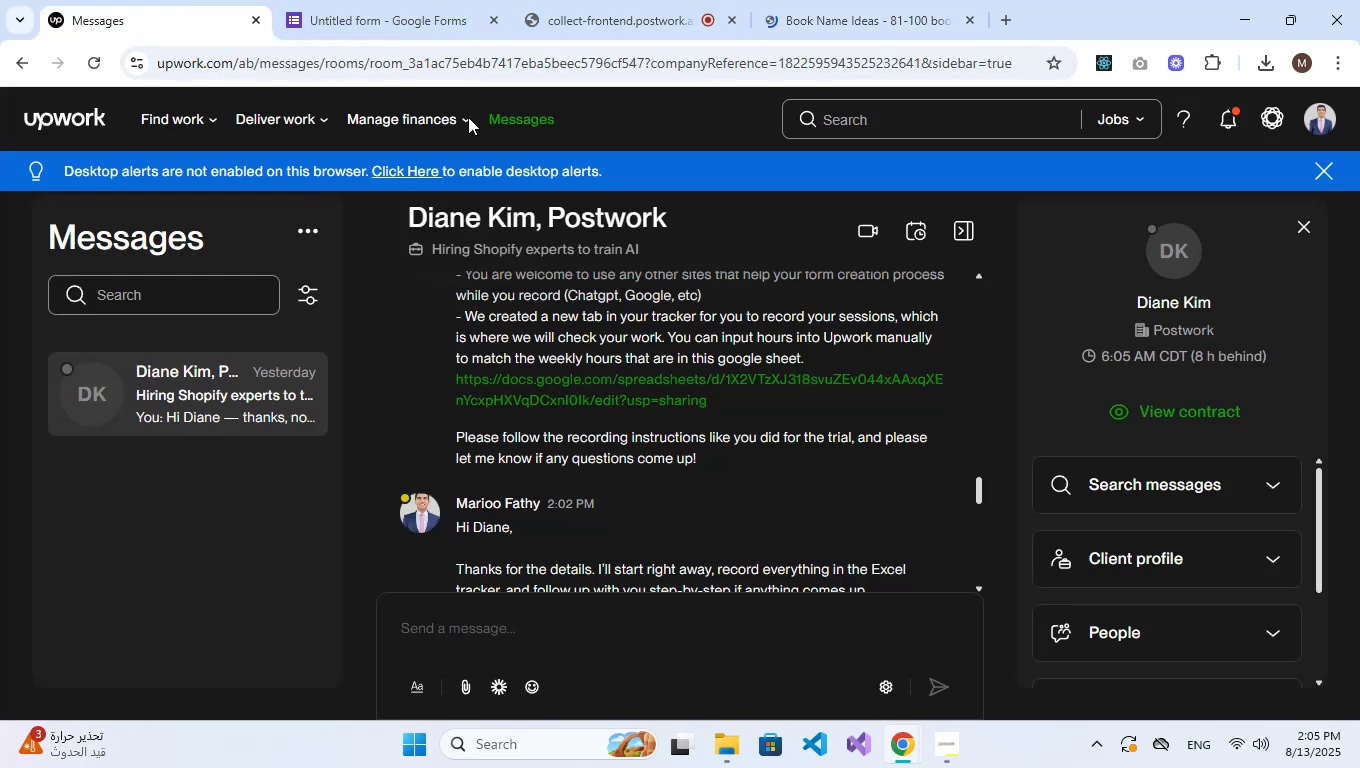 
key(Control+ControlLeft)
 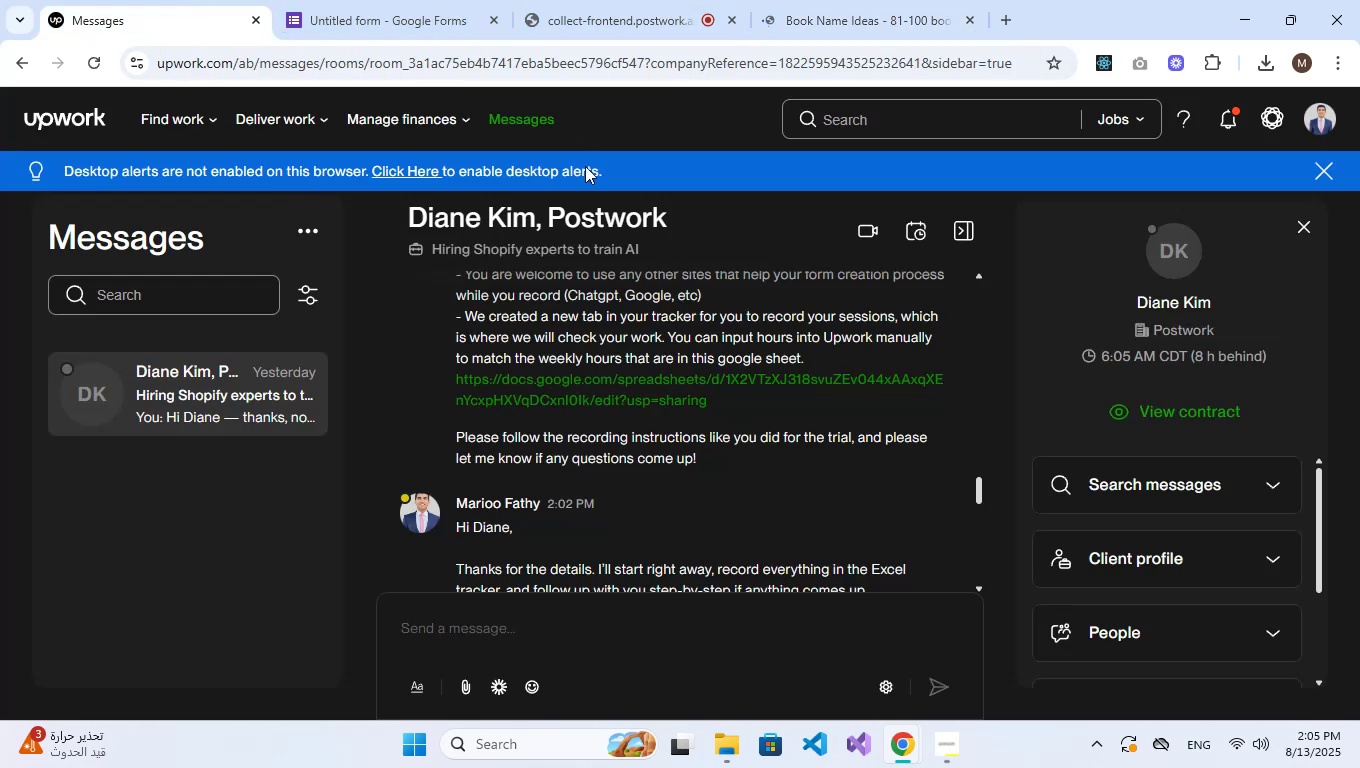 
left_click([459, 0])
 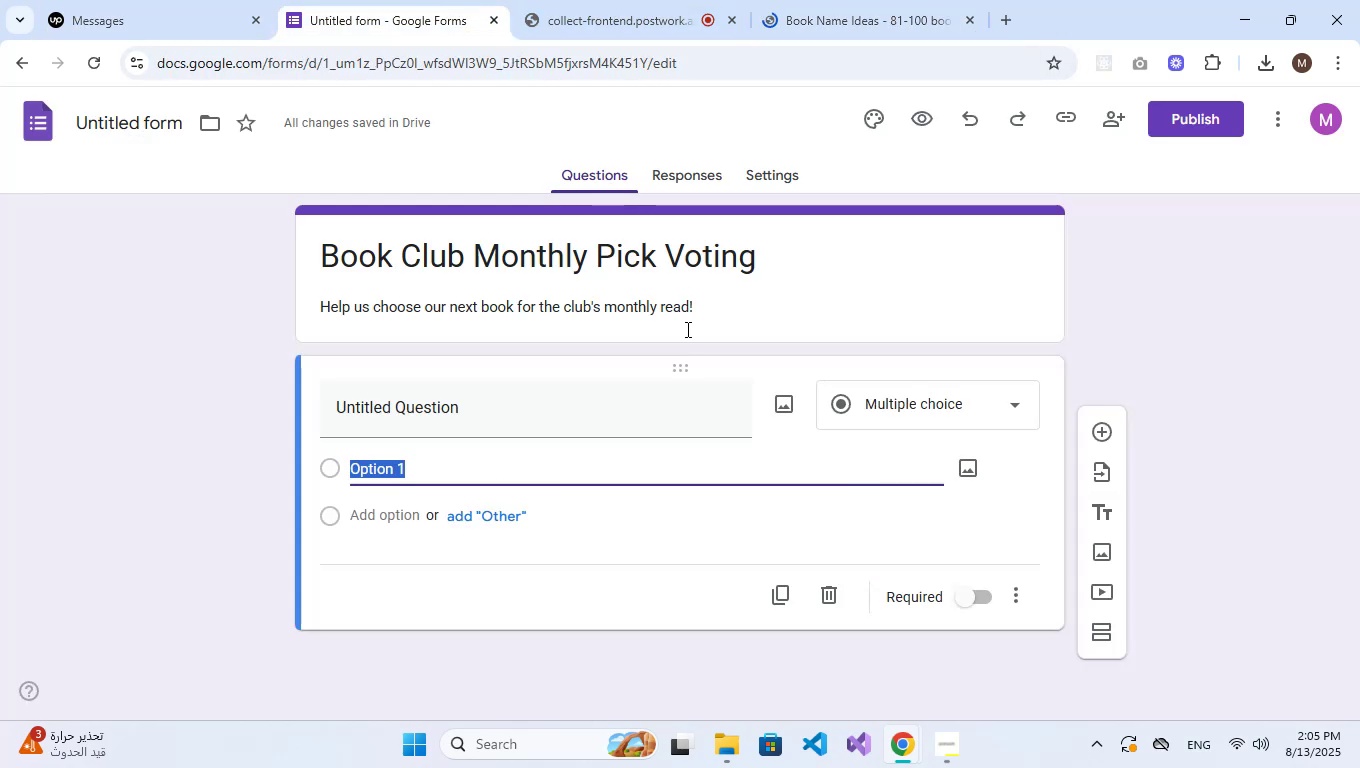 
key(Control+V)
 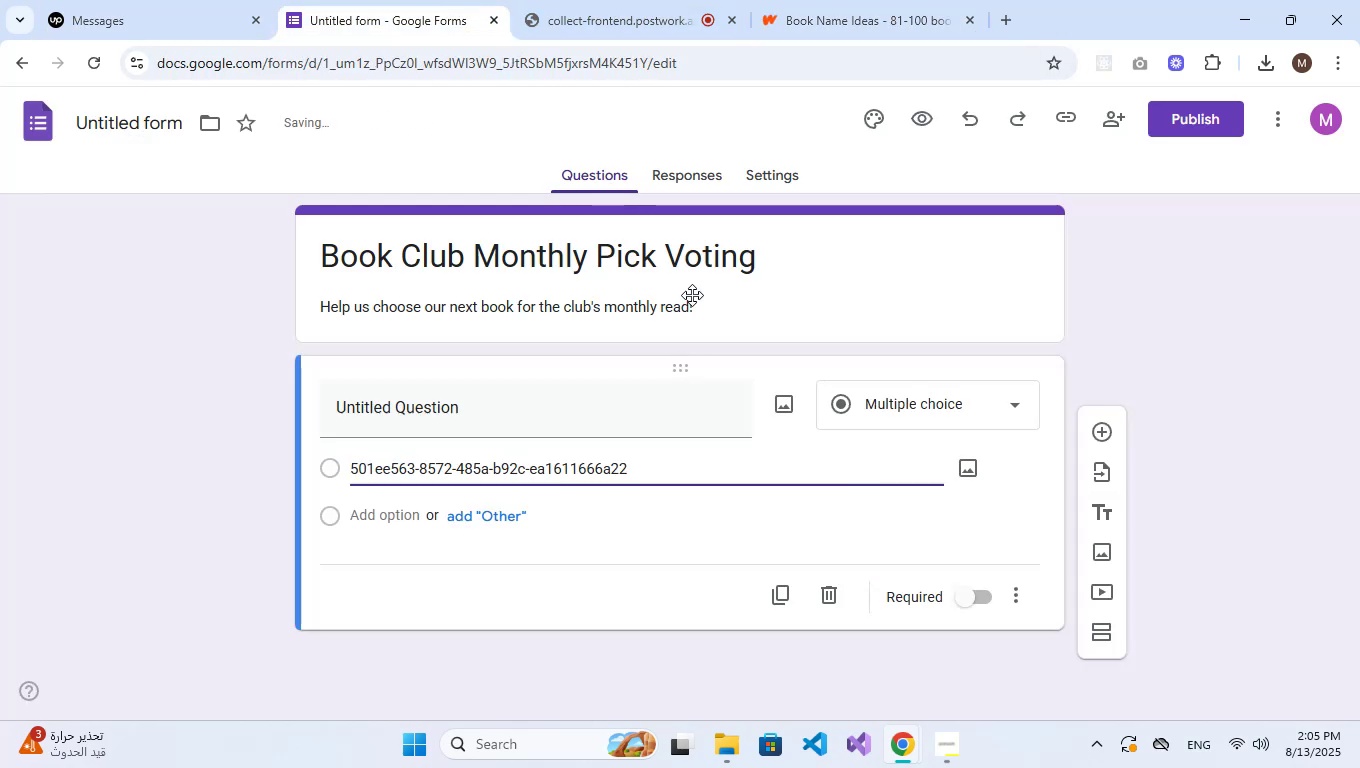 
left_click([864, 0])
 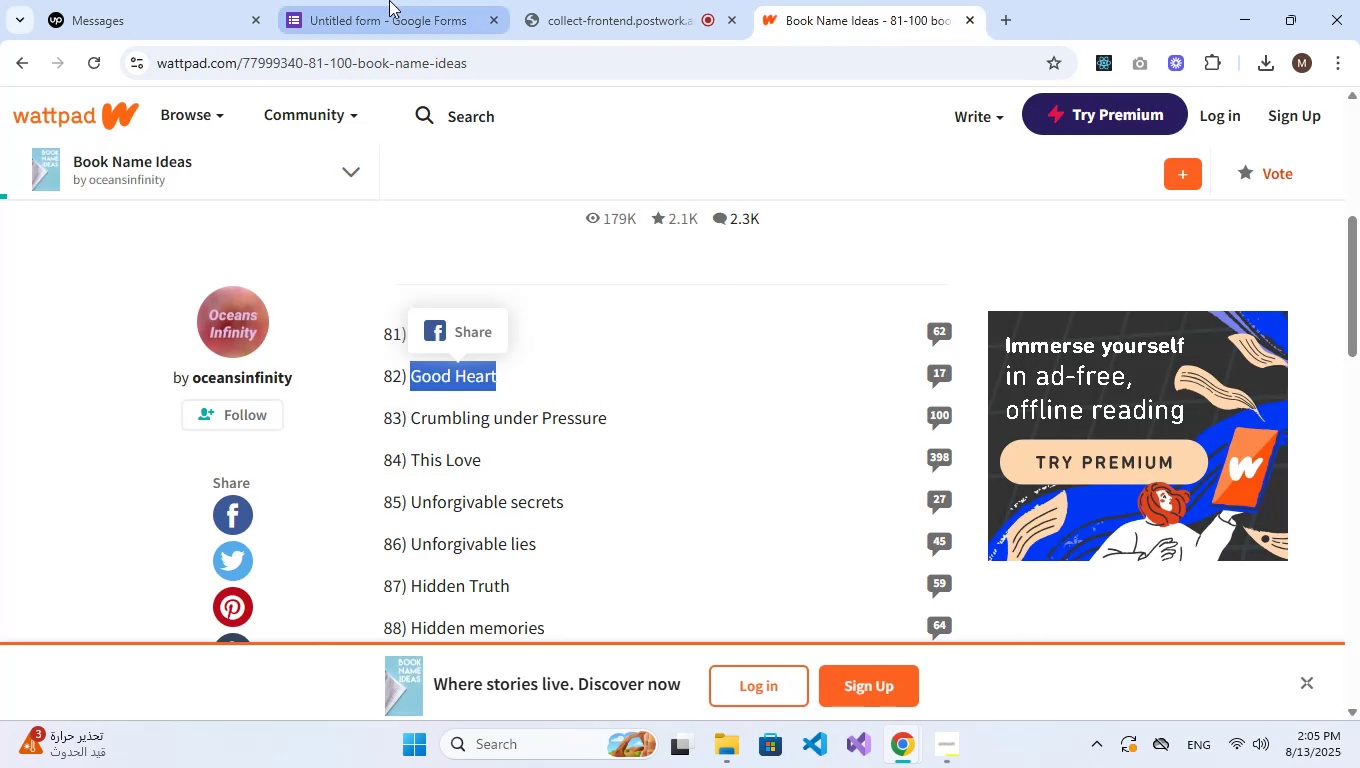 
left_click([338, 2])
 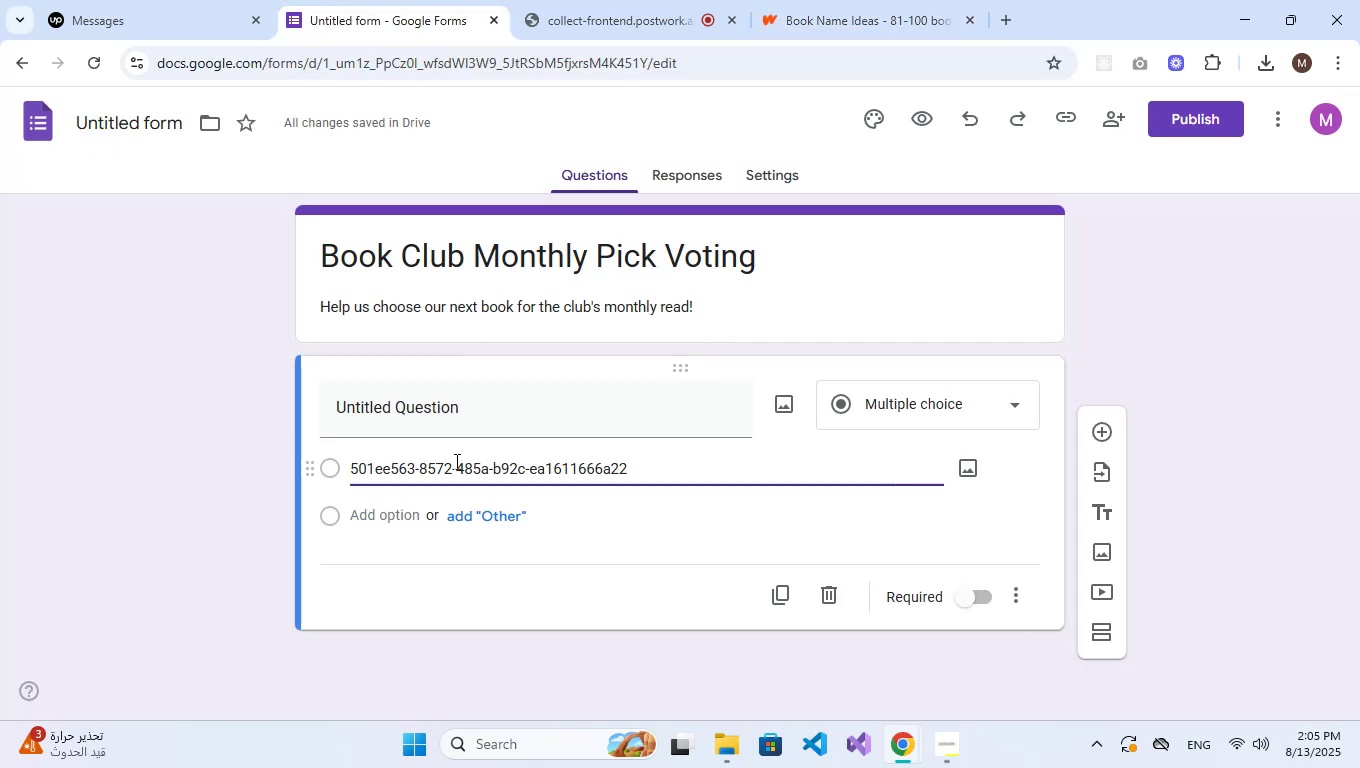 
double_click([455, 465])
 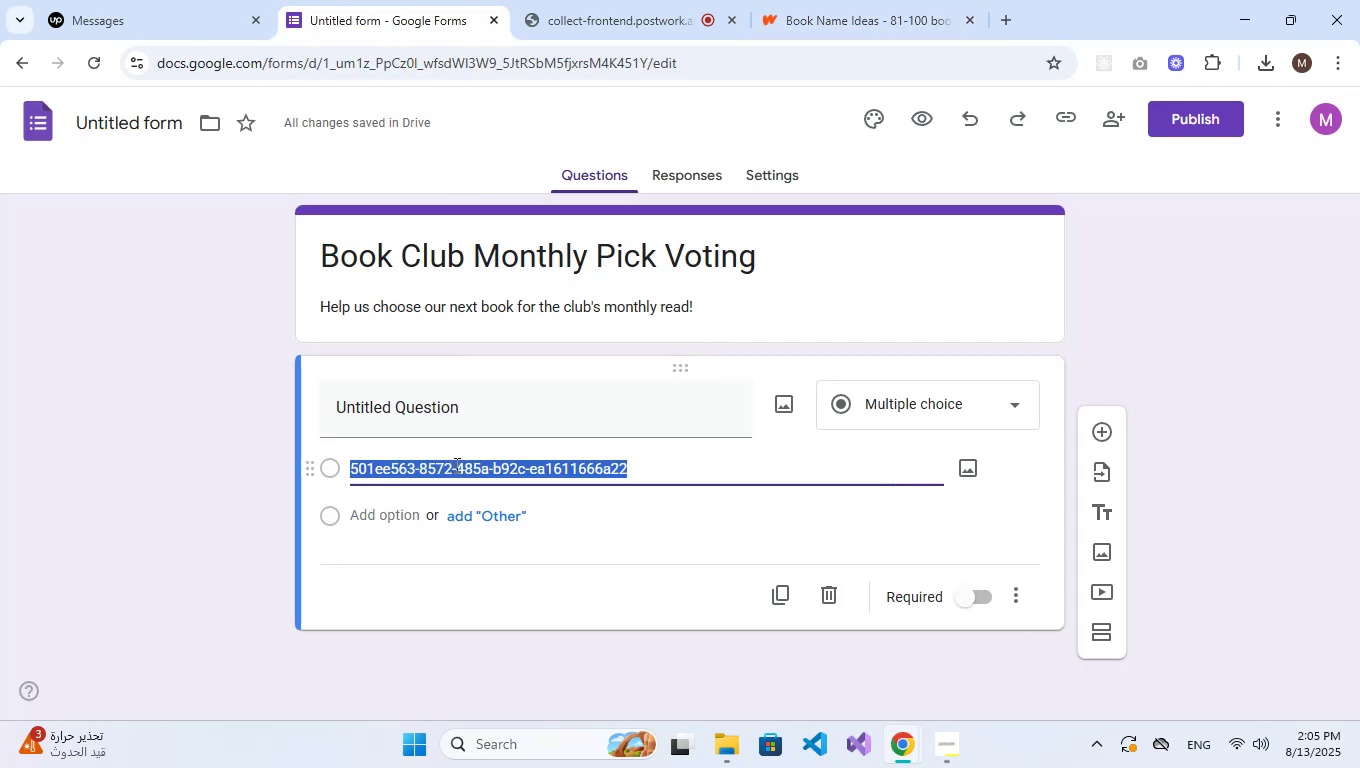 
triple_click([455, 465])
 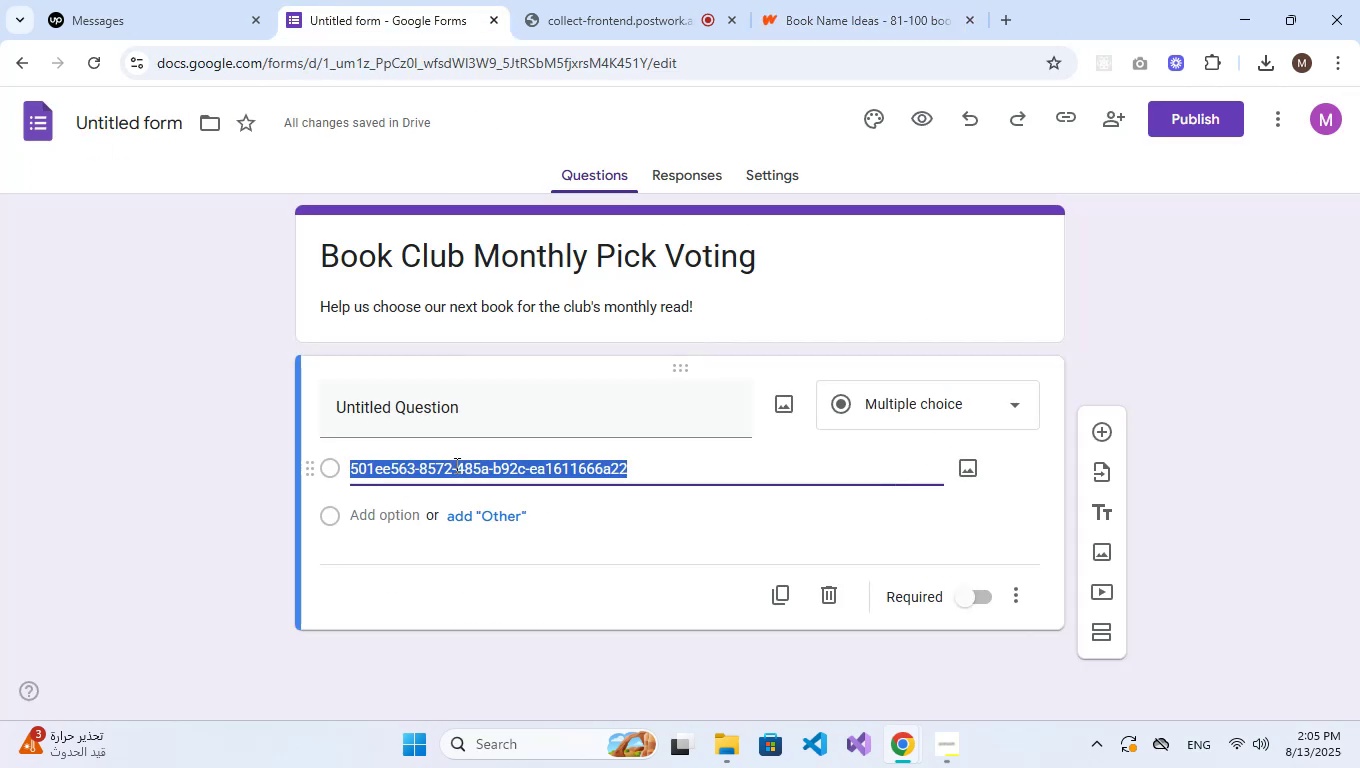 
type(Good Heart)
 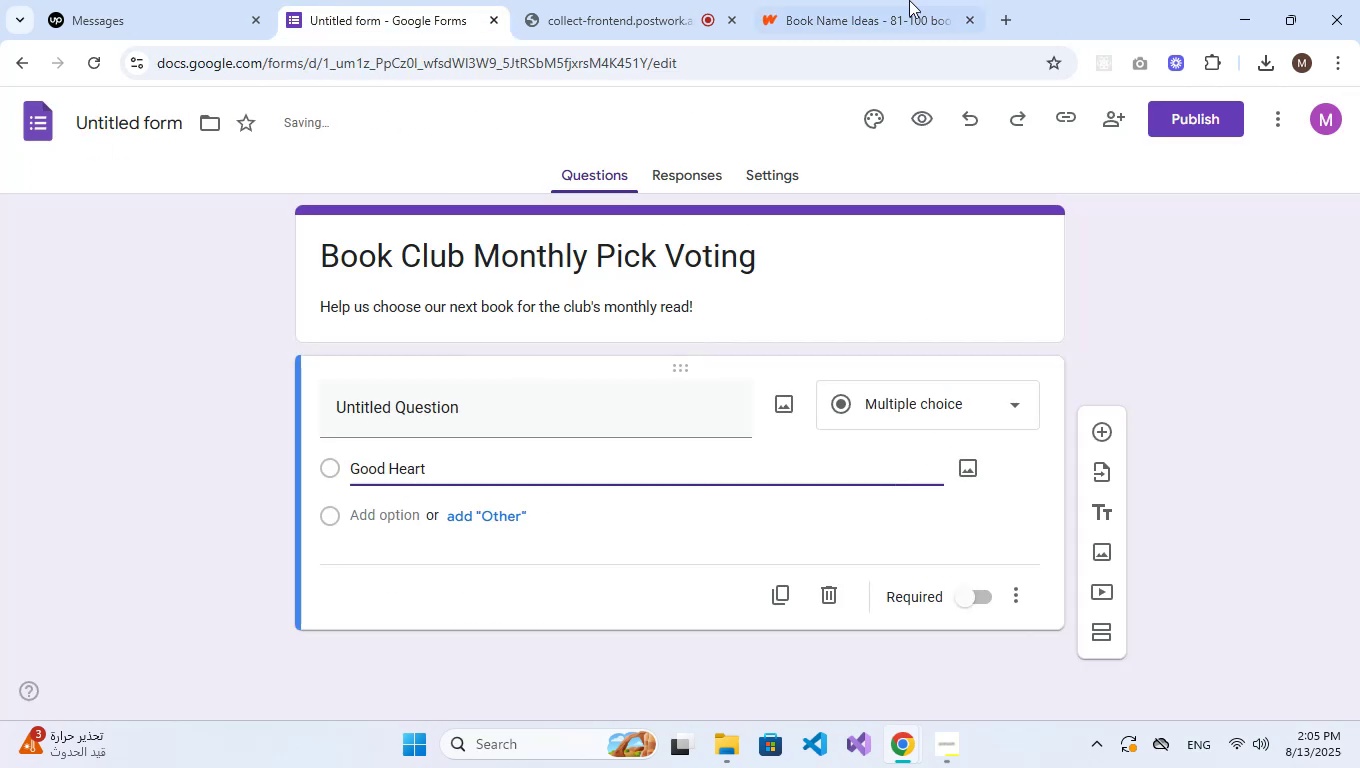 
left_click([905, 0])
 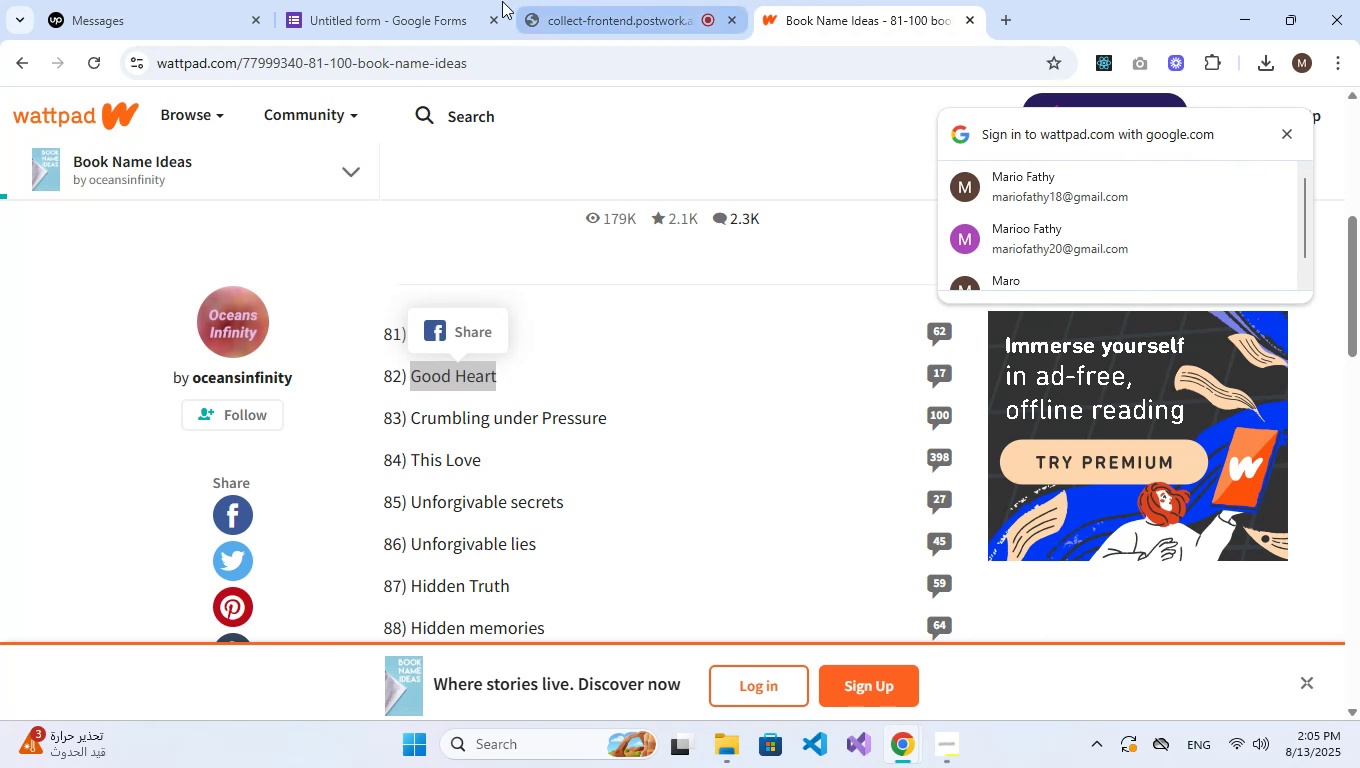 
scroll: coordinate [649, 282], scroll_direction: down, amount: 3.0
 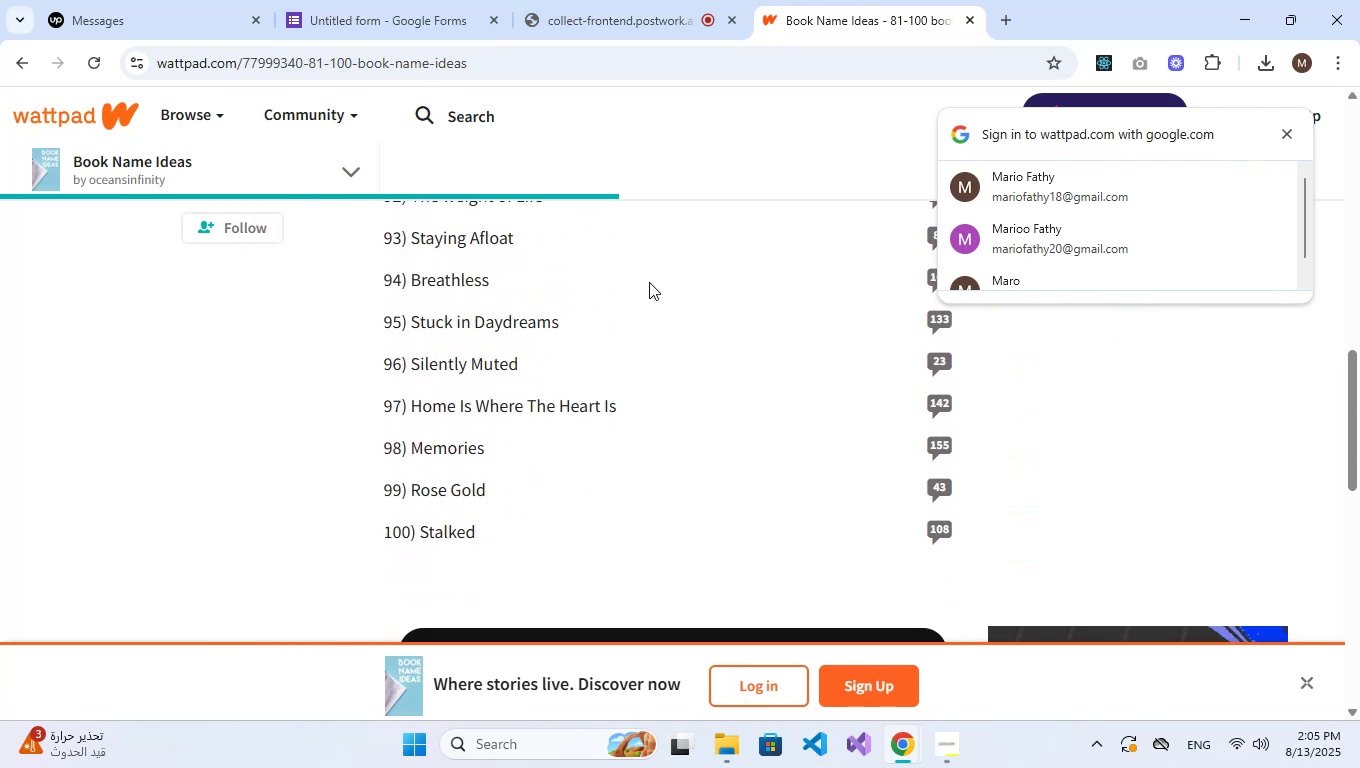 
scroll: coordinate [649, 282], scroll_direction: up, amount: 5.0
 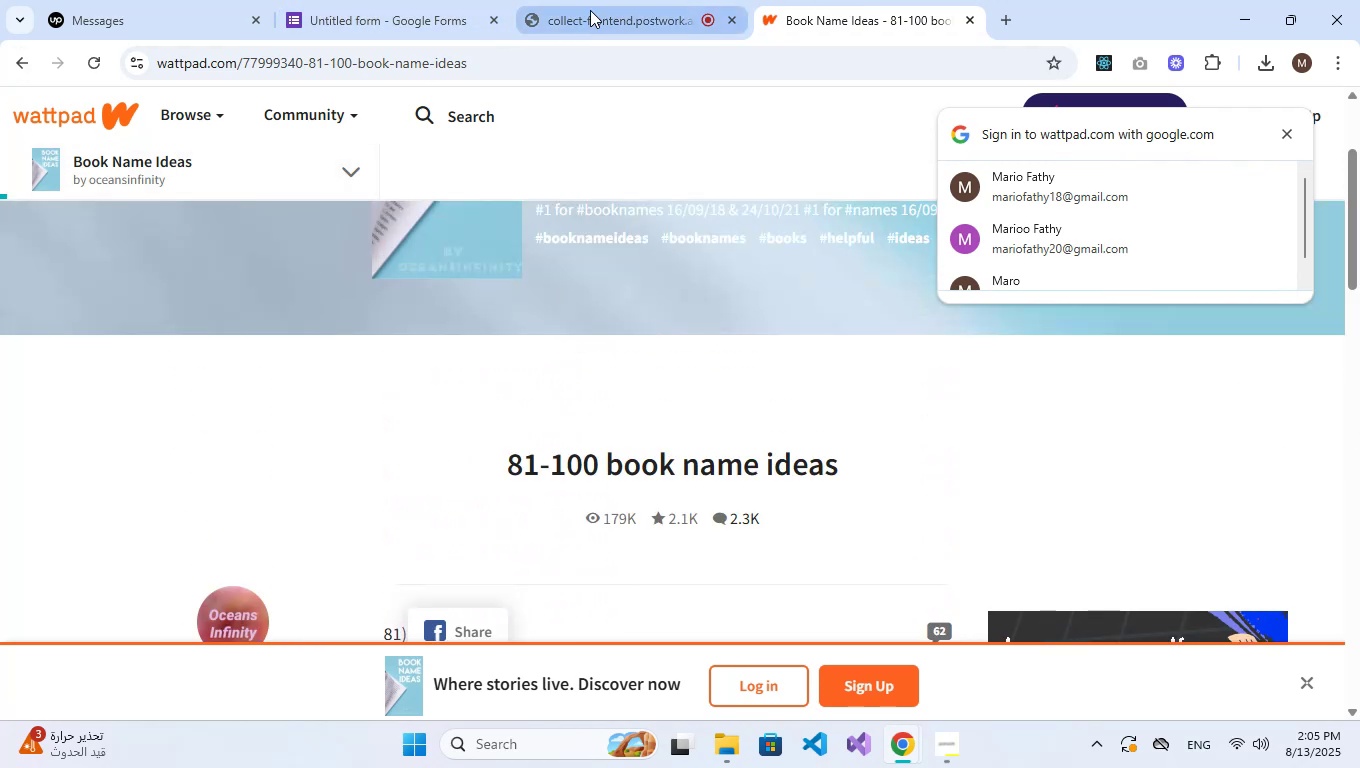 
left_click([26, 46])
 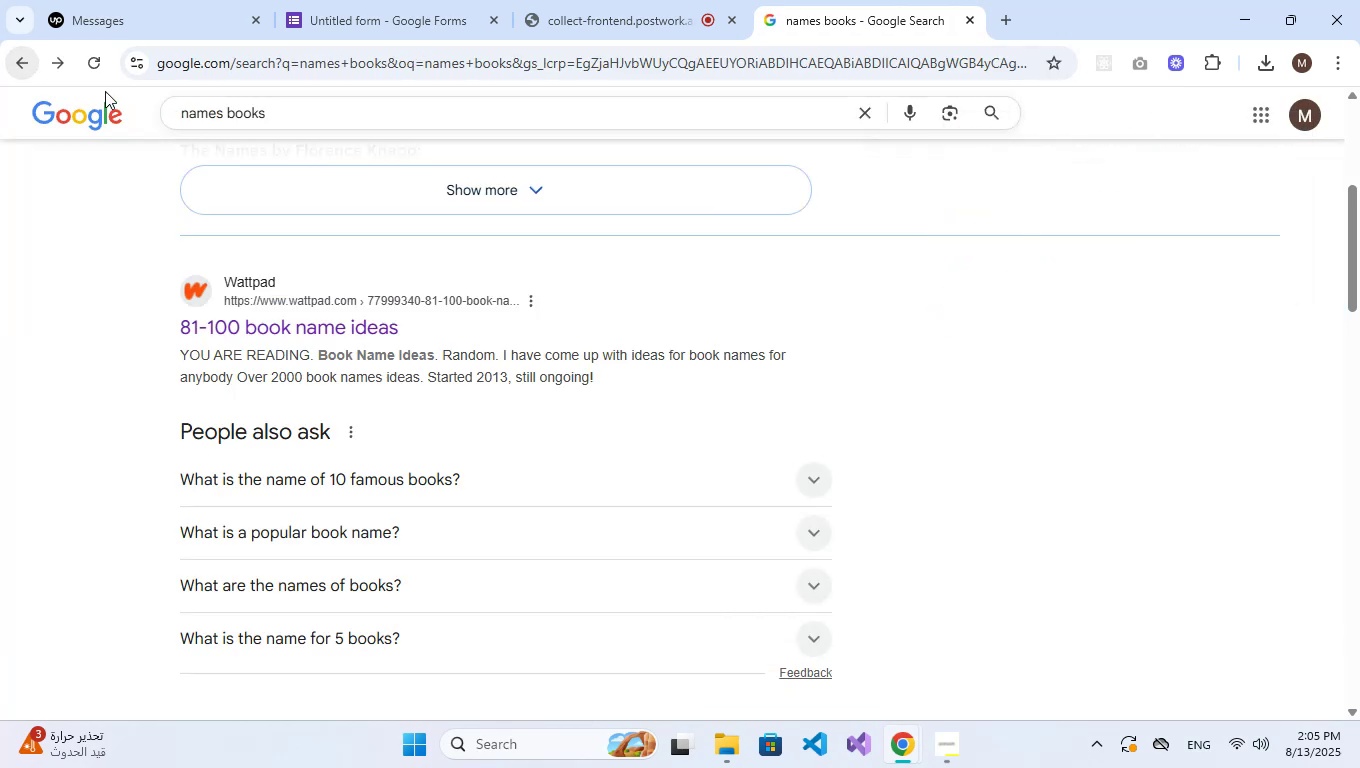 
scroll: coordinate [443, 266], scroll_direction: down, amount: 4.0
 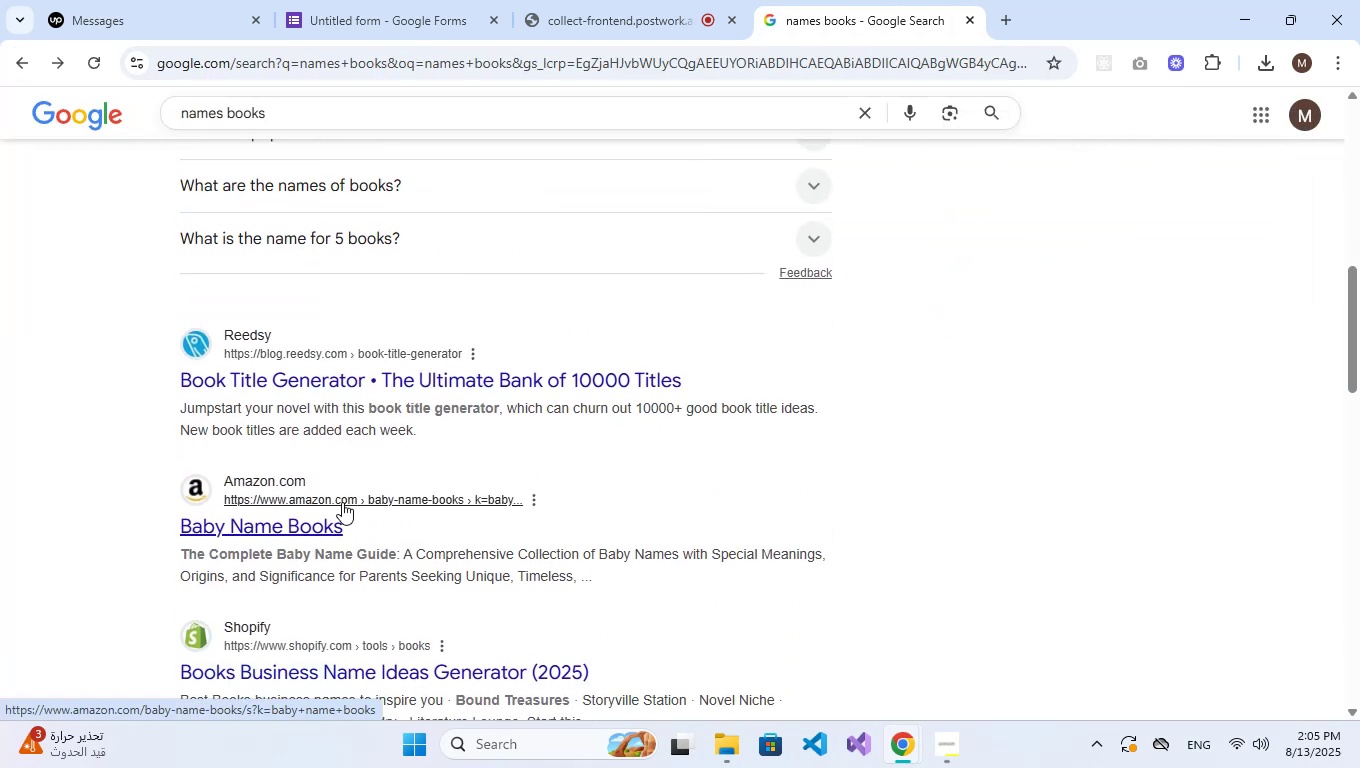 
left_click([378, 369])
 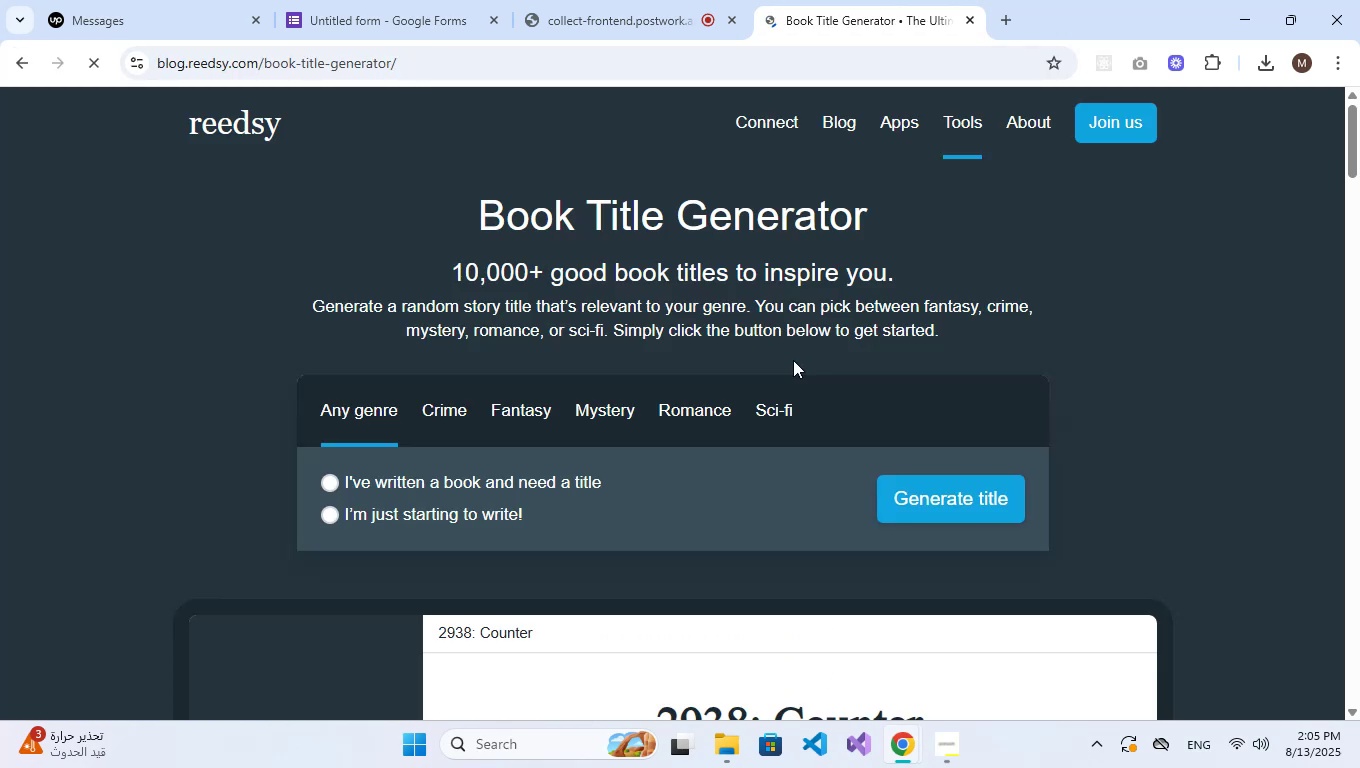 
scroll: coordinate [793, 360], scroll_direction: down, amount: 28.0
 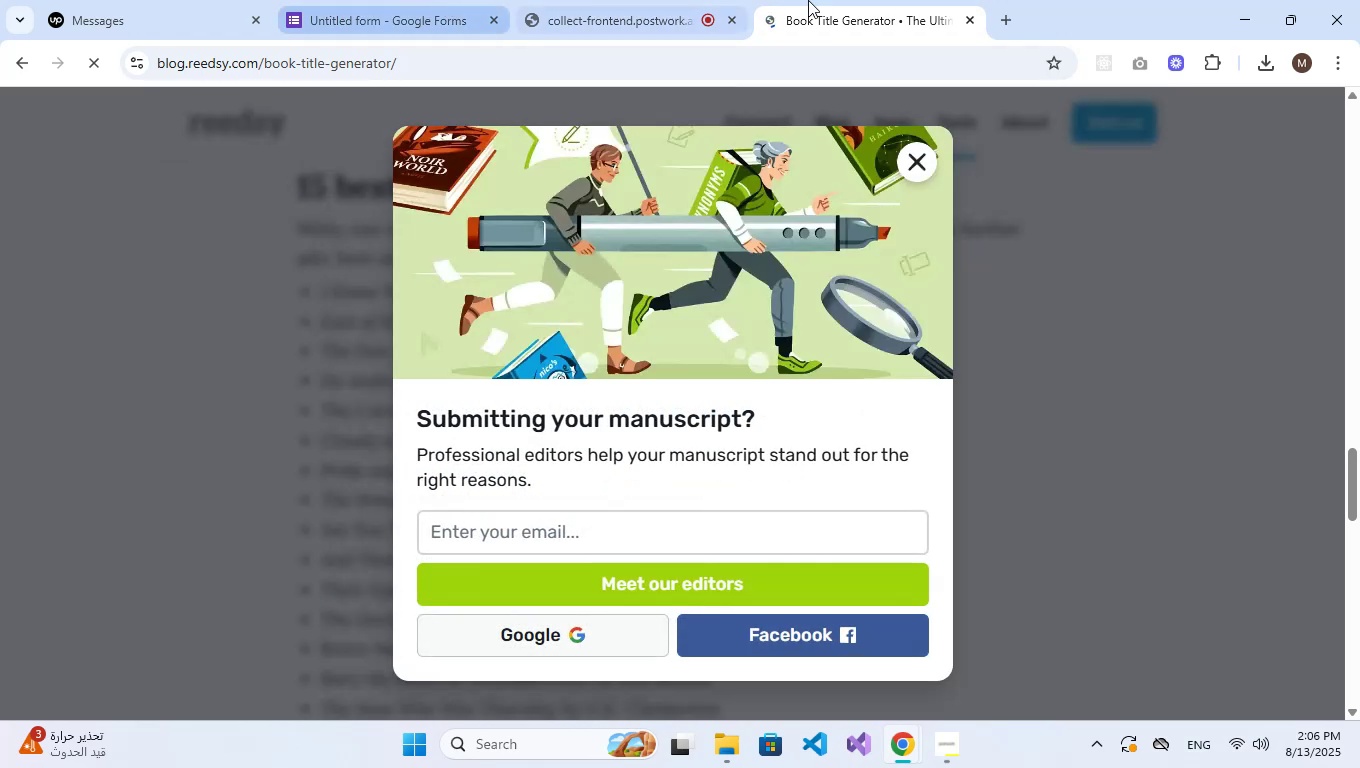 
left_click([914, 161])
 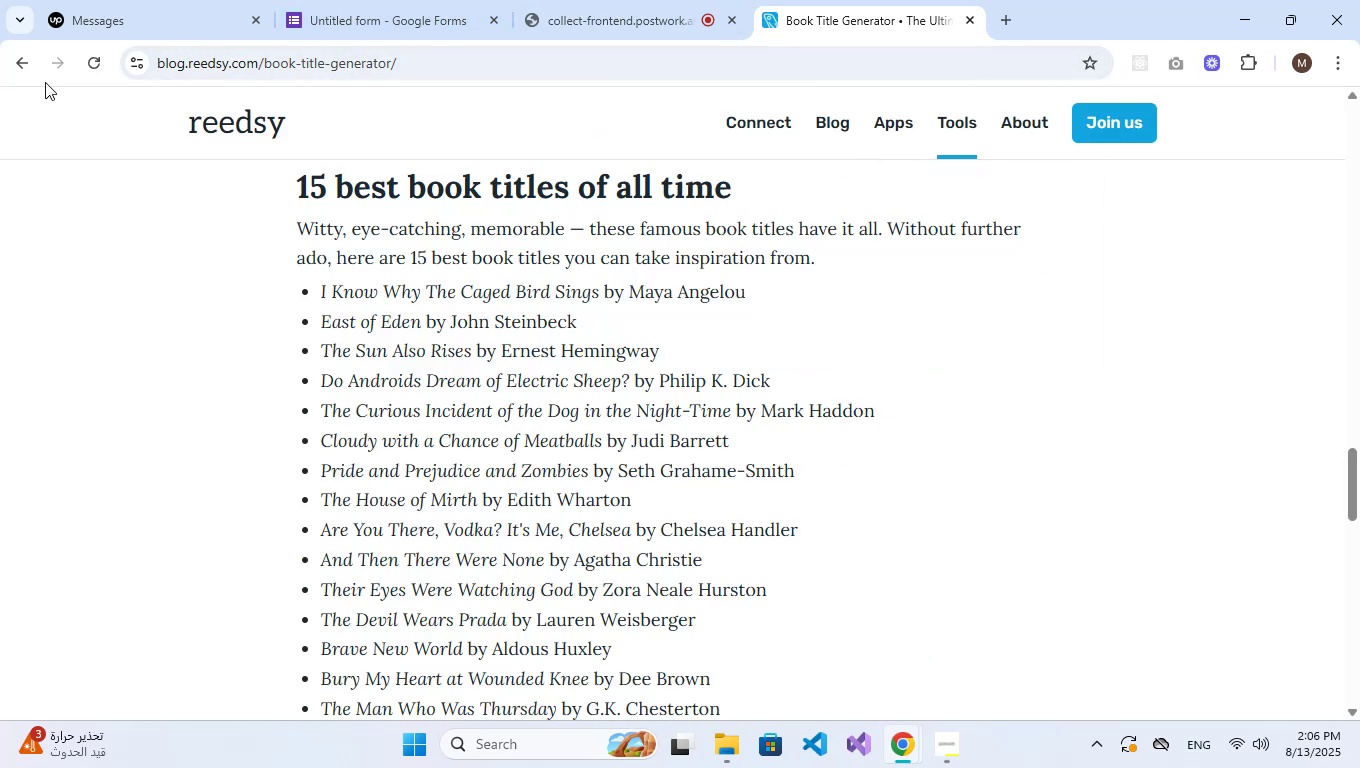 
left_click([18, 71])
 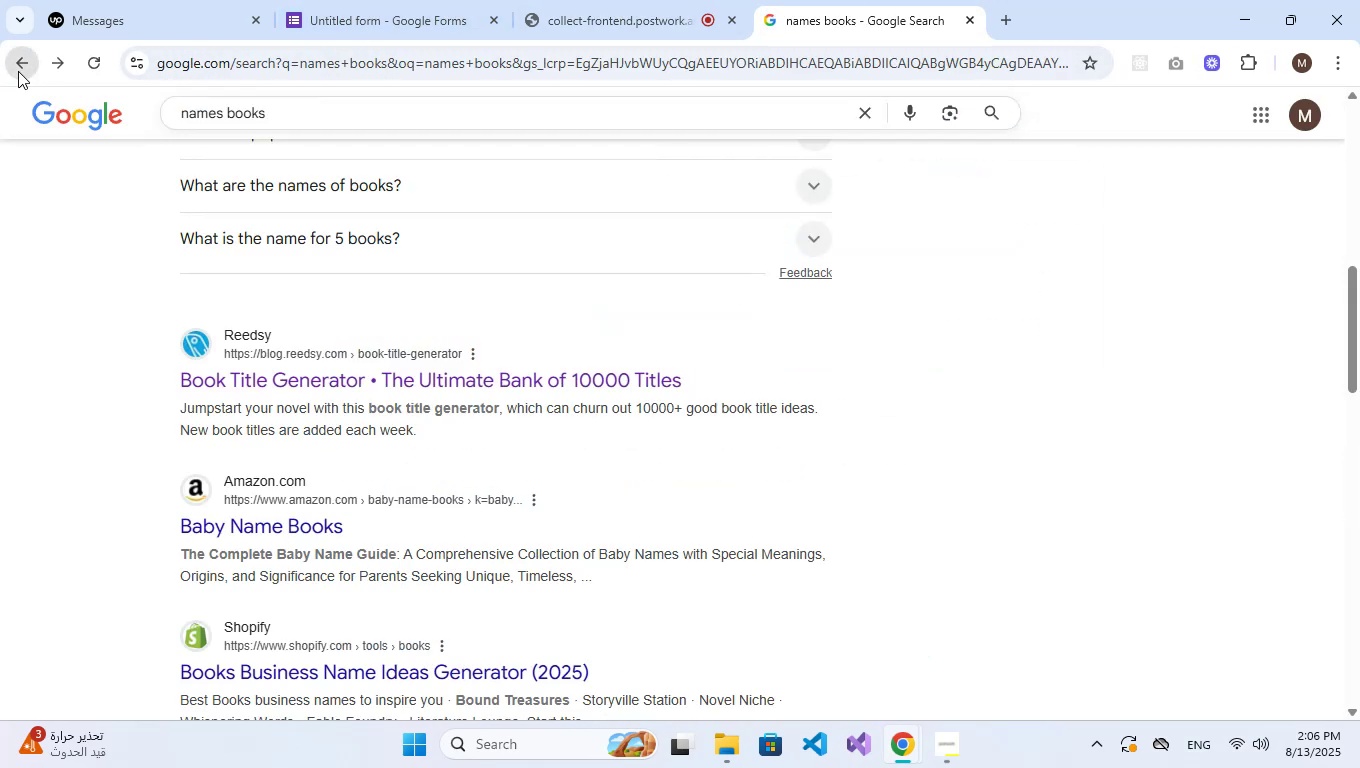 
scroll: coordinate [568, 250], scroll_direction: down, amount: 5.0
 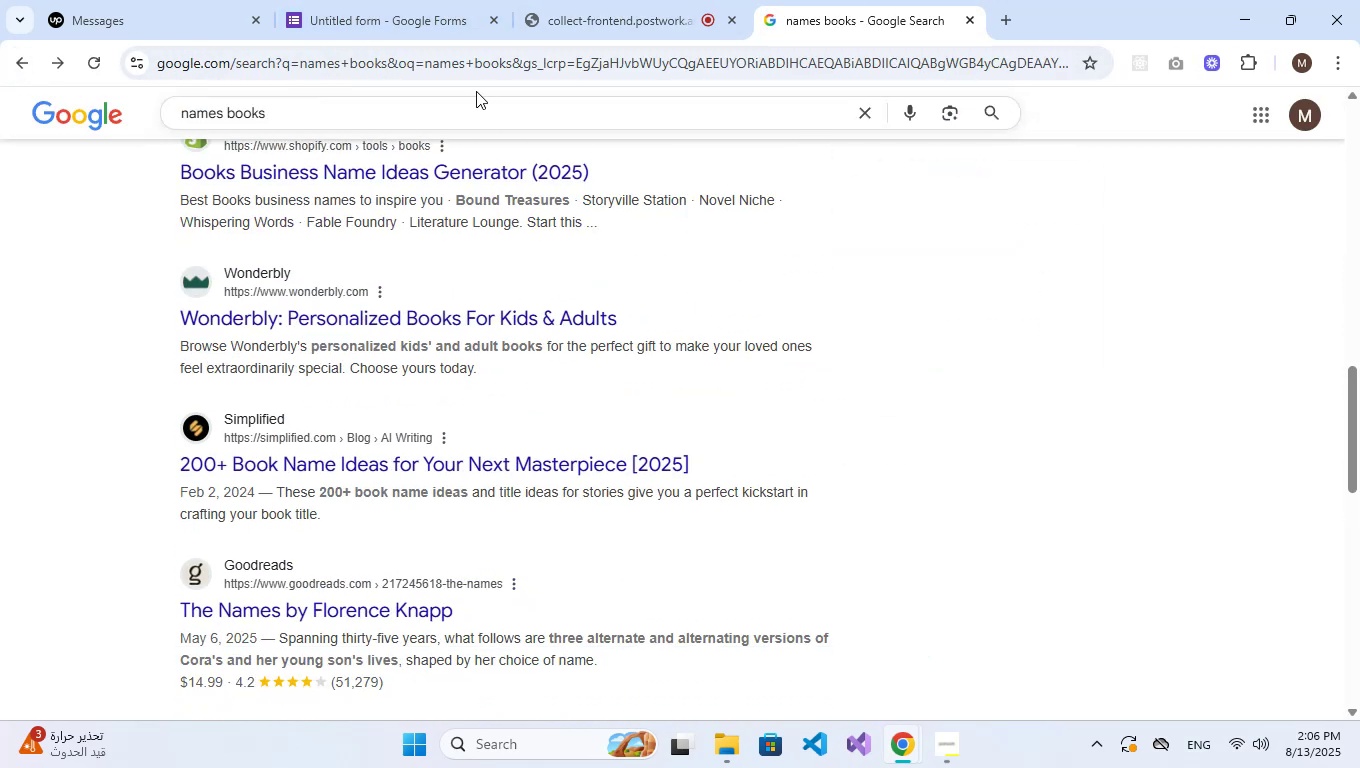 
left_click([459, 112])
 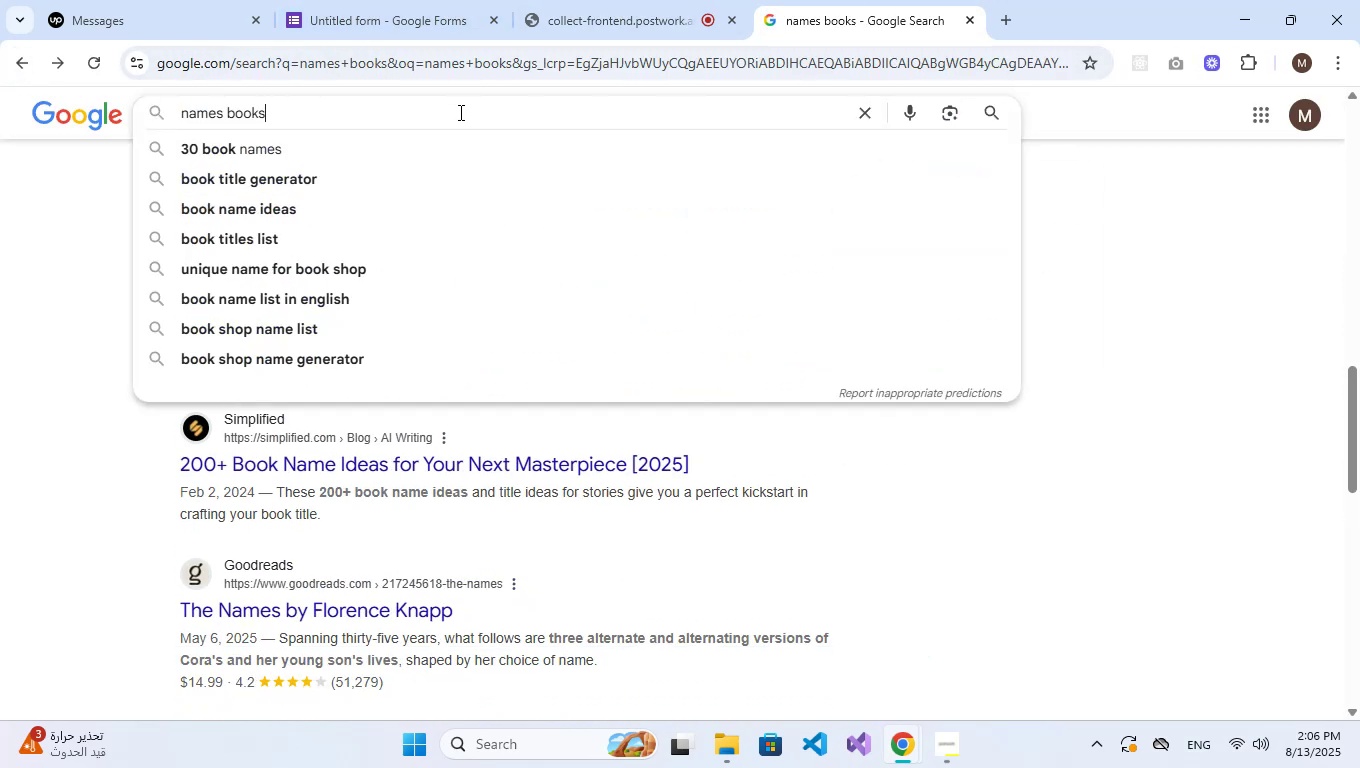 
left_click([414, 215])
 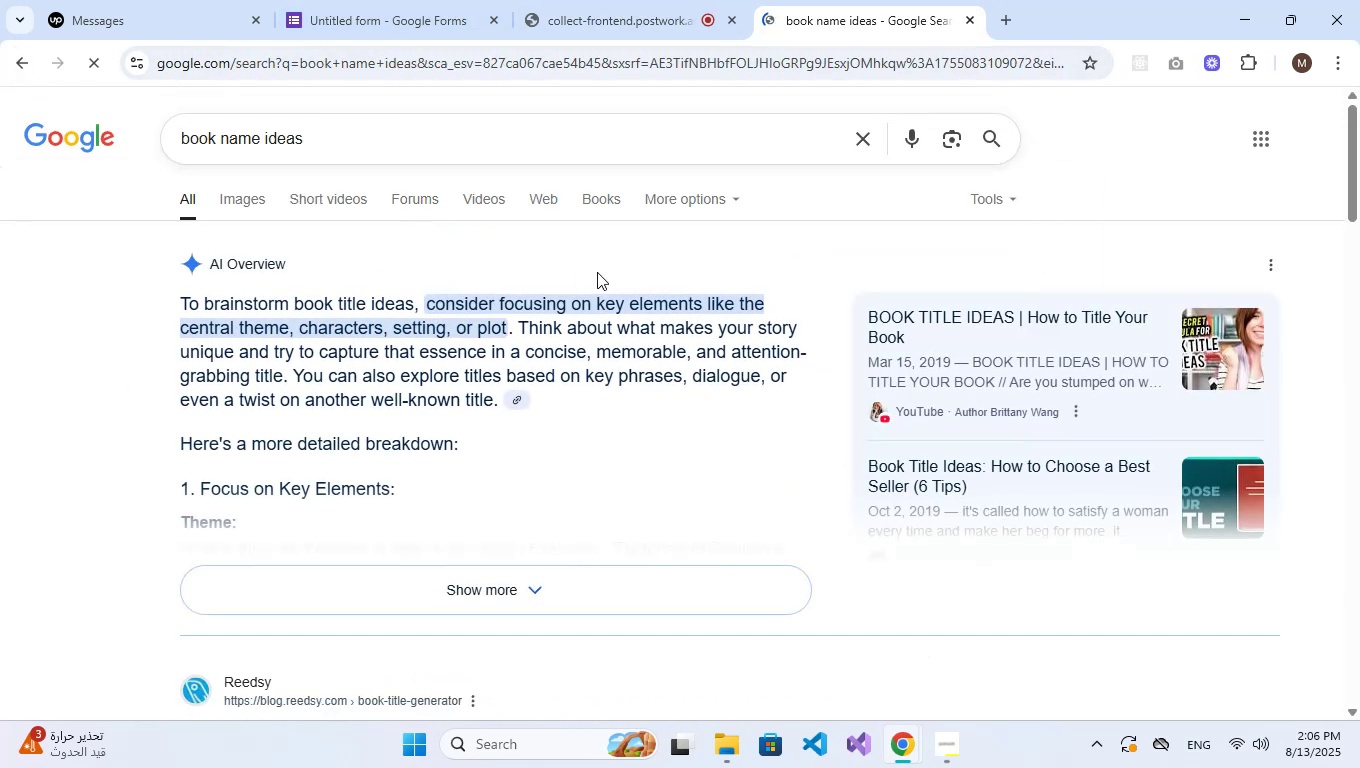 
scroll: coordinate [597, 272], scroll_direction: down, amount: 5.0
 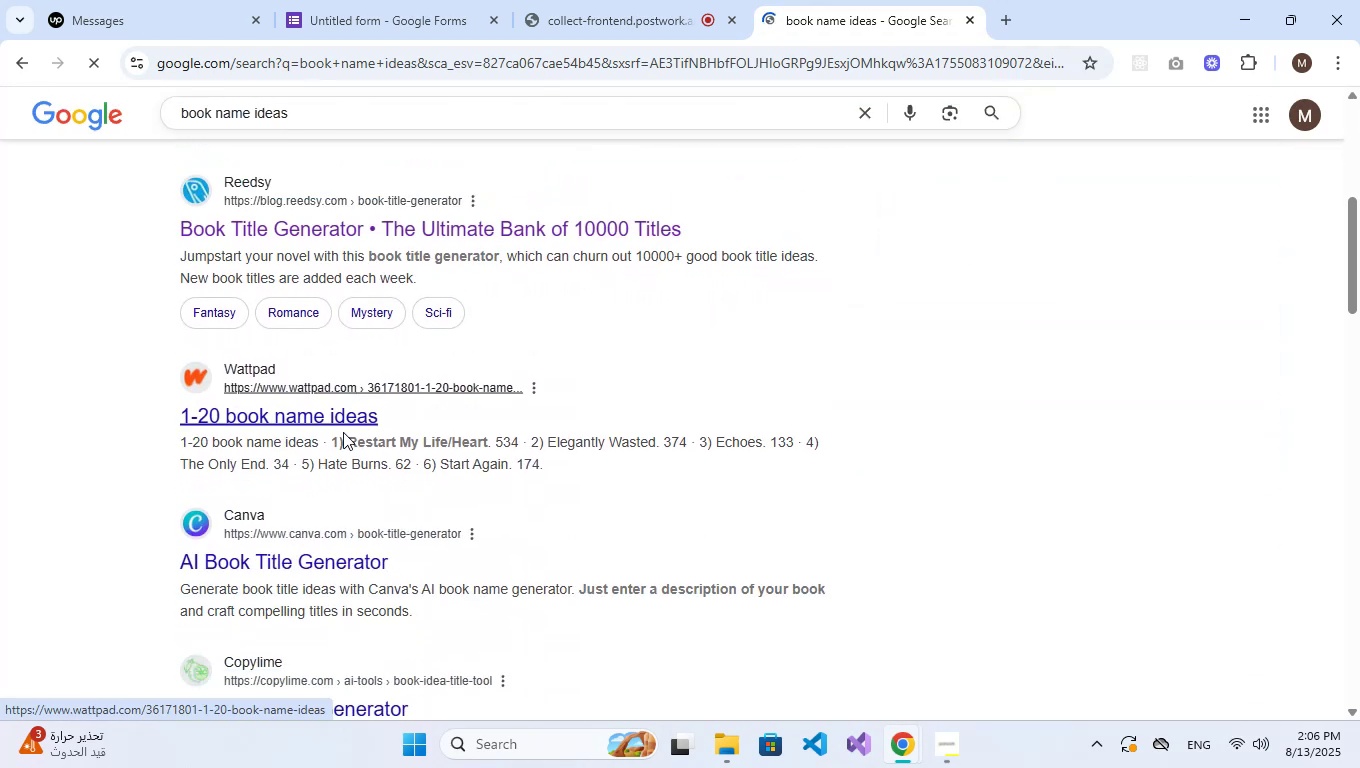 
left_click([340, 417])
 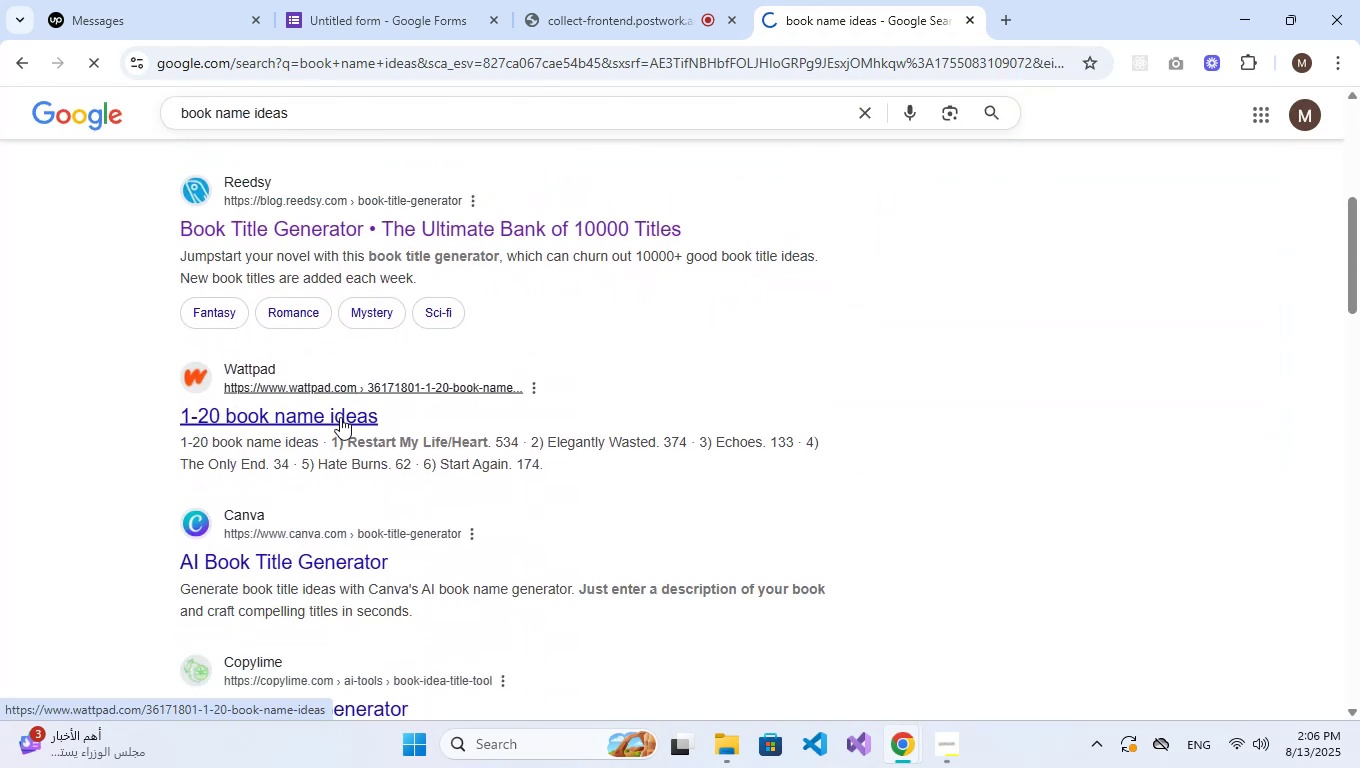 
mouse_move([363, 394])
 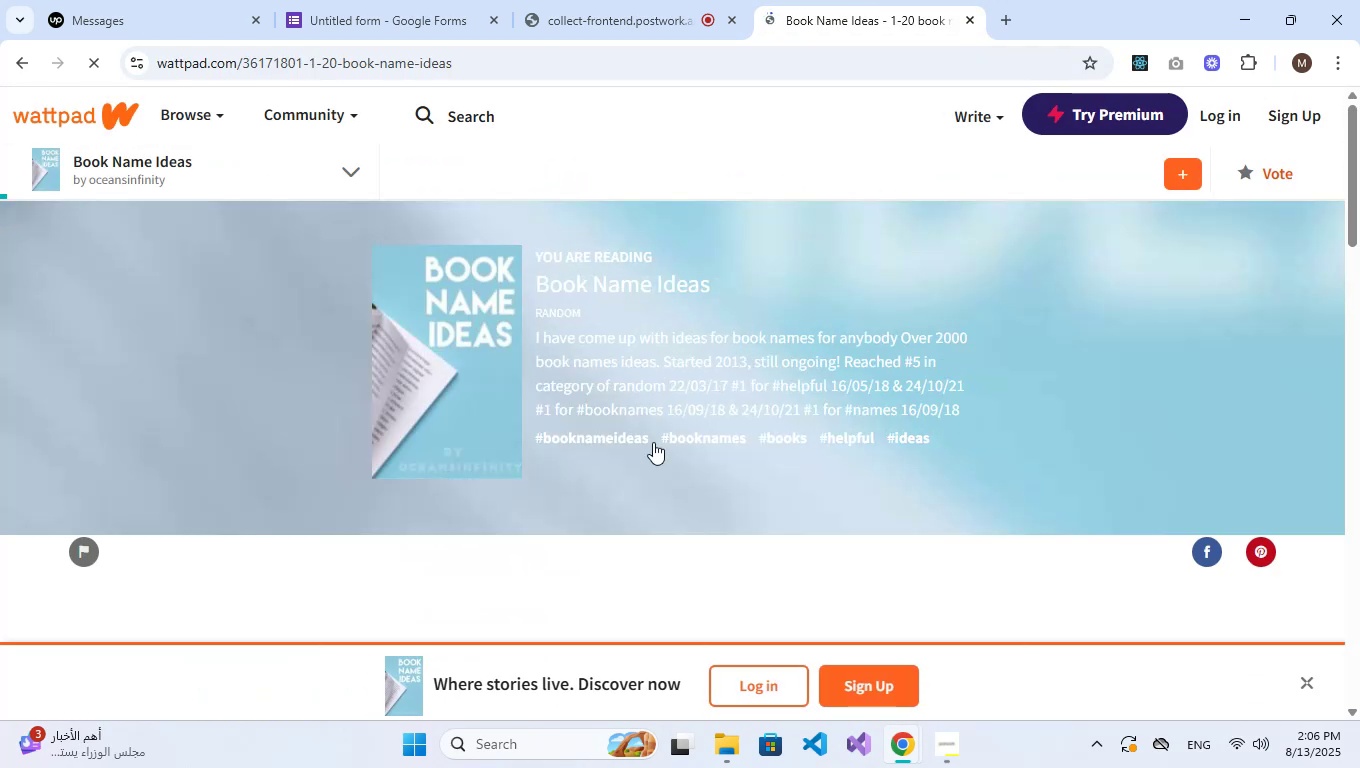 
scroll: coordinate [664, 416], scroll_direction: down, amount: 7.0
 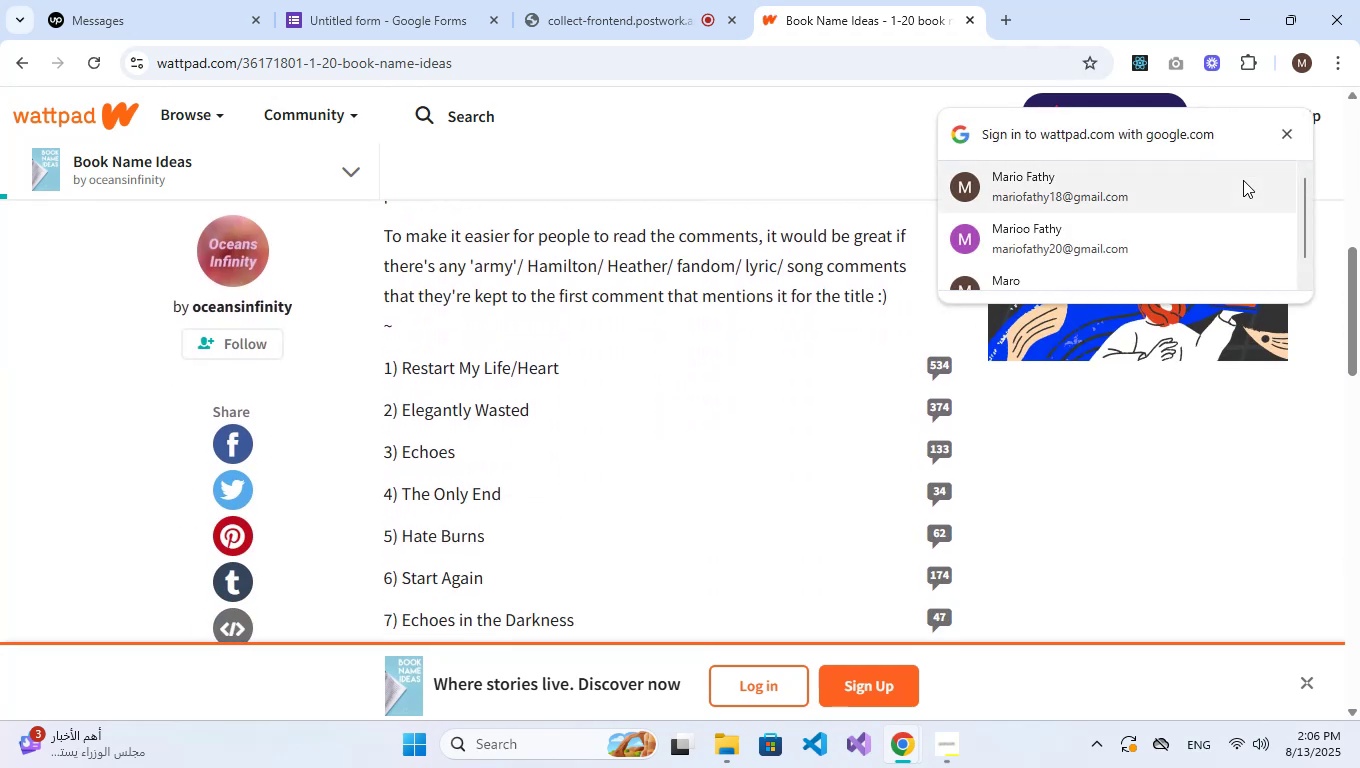 
left_click([1292, 127])
 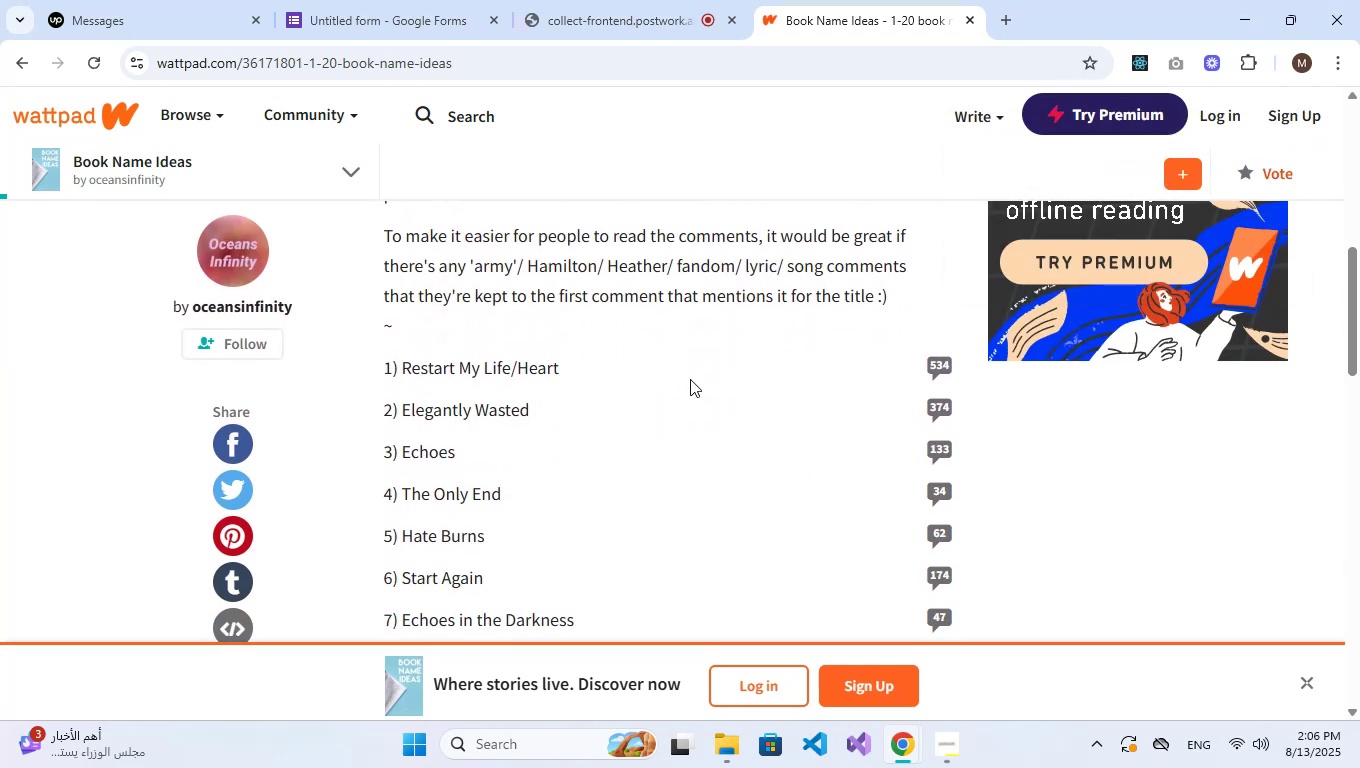 
scroll: coordinate [596, 395], scroll_direction: down, amount: 1.0
 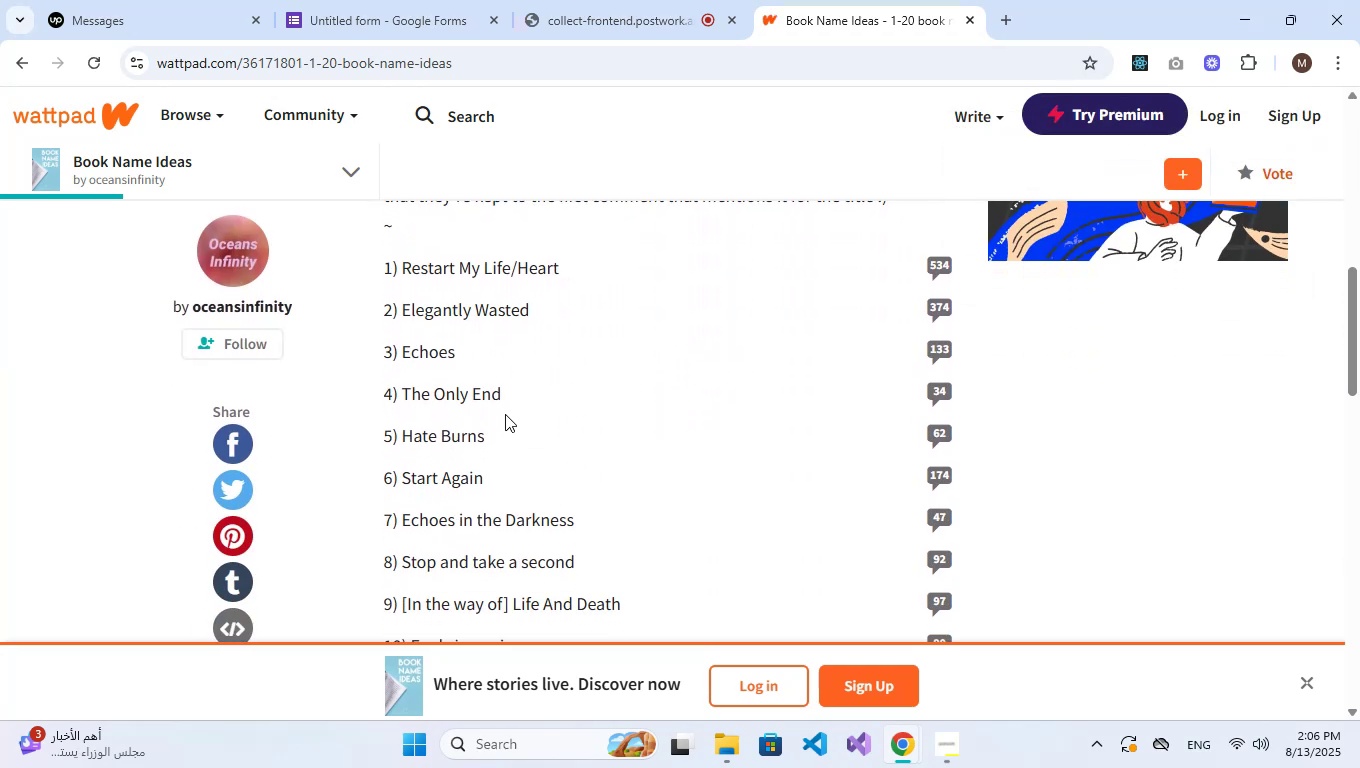 
left_click_drag(start_coordinate=[510, 395], to_coordinate=[401, 392])
 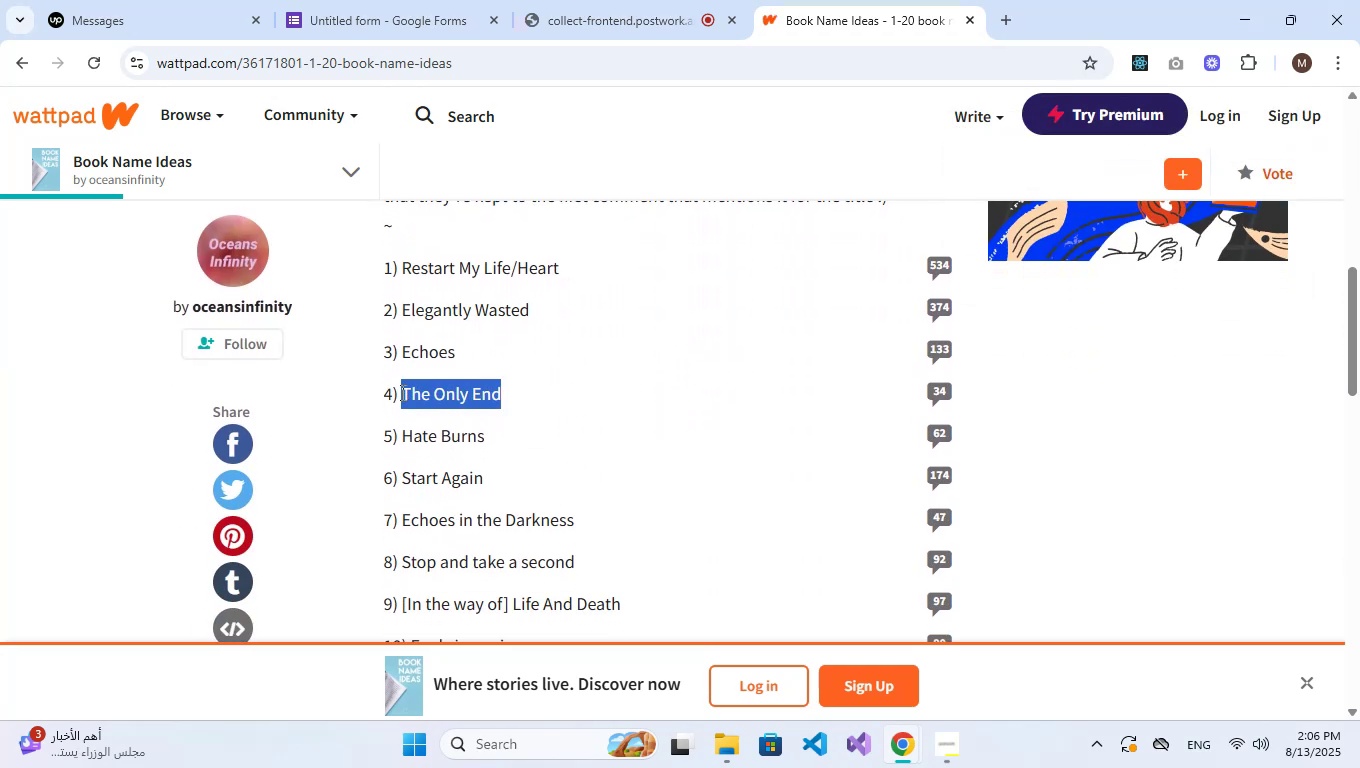 
key(Control+C)
 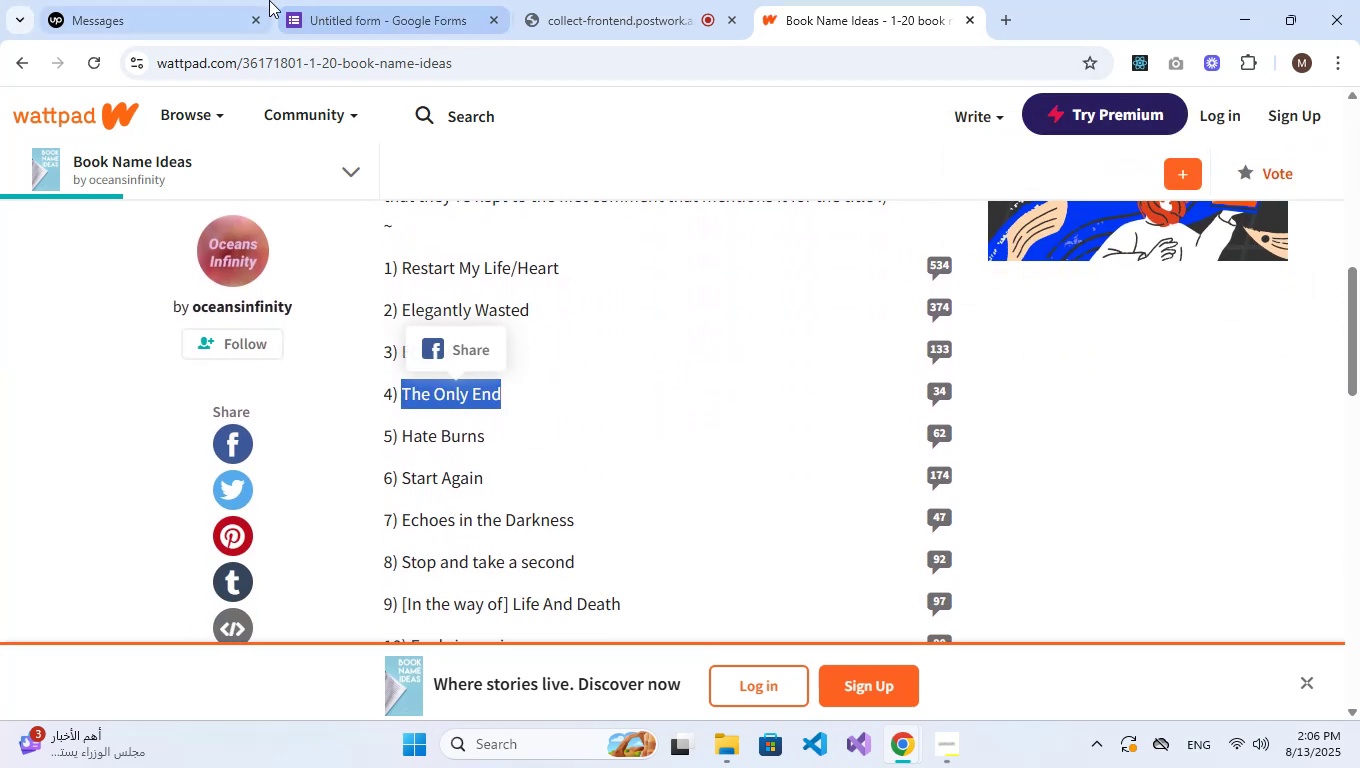 
left_click([353, 0])
 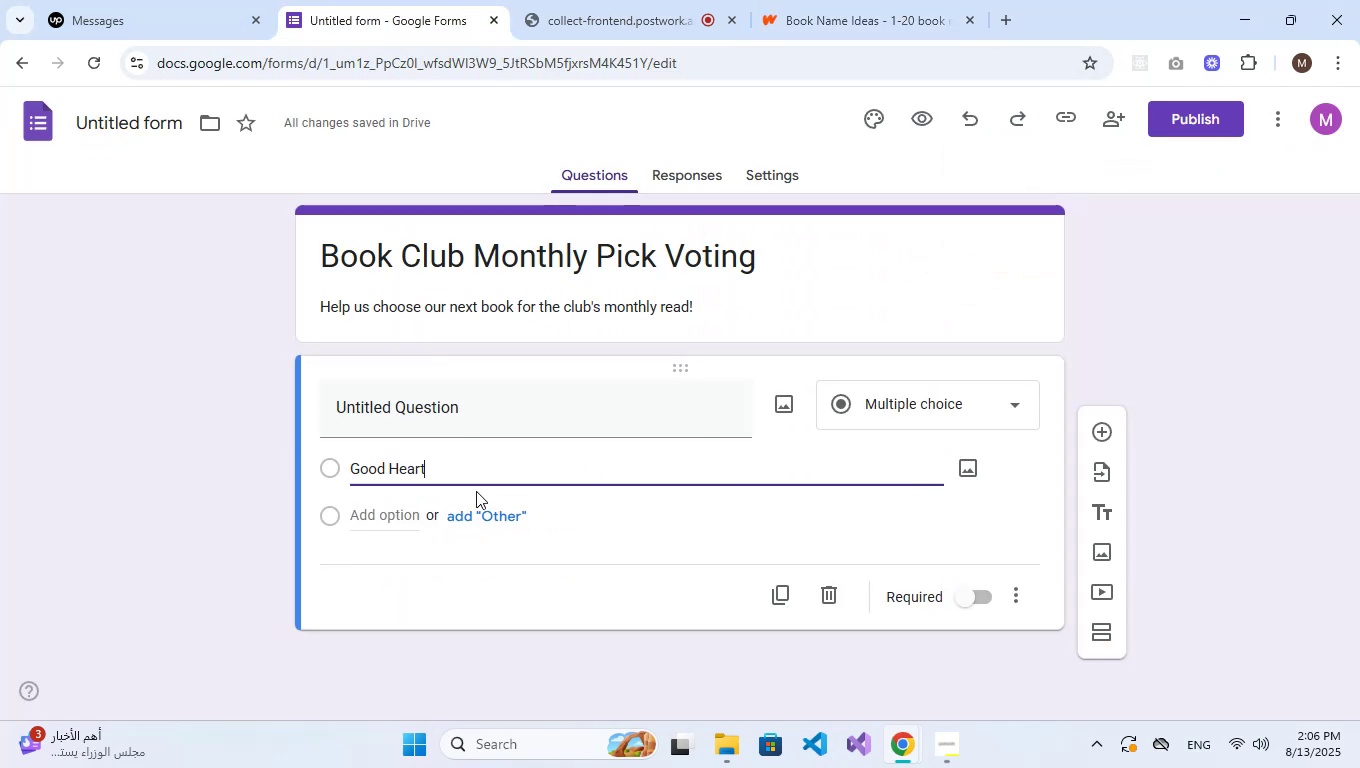 
key(NumpadEnter)
 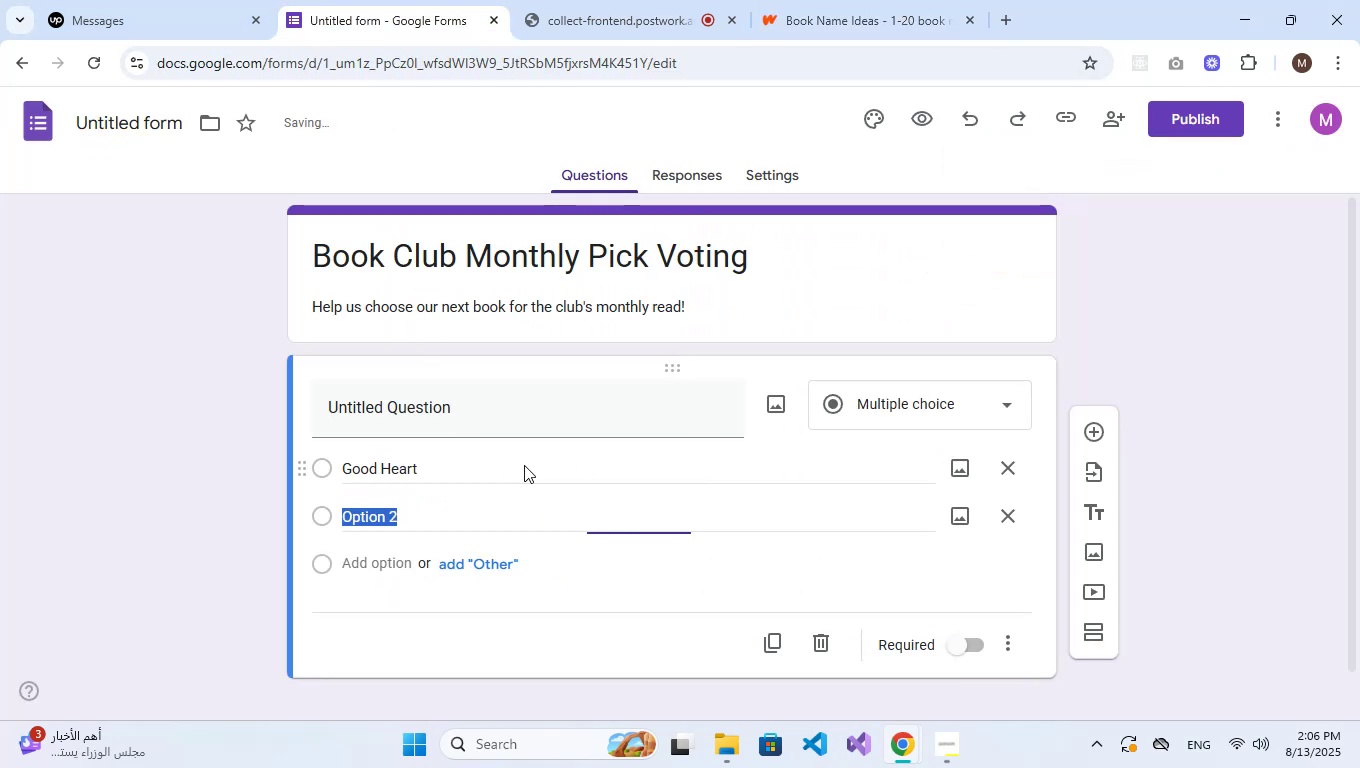 
key(Control+V)
 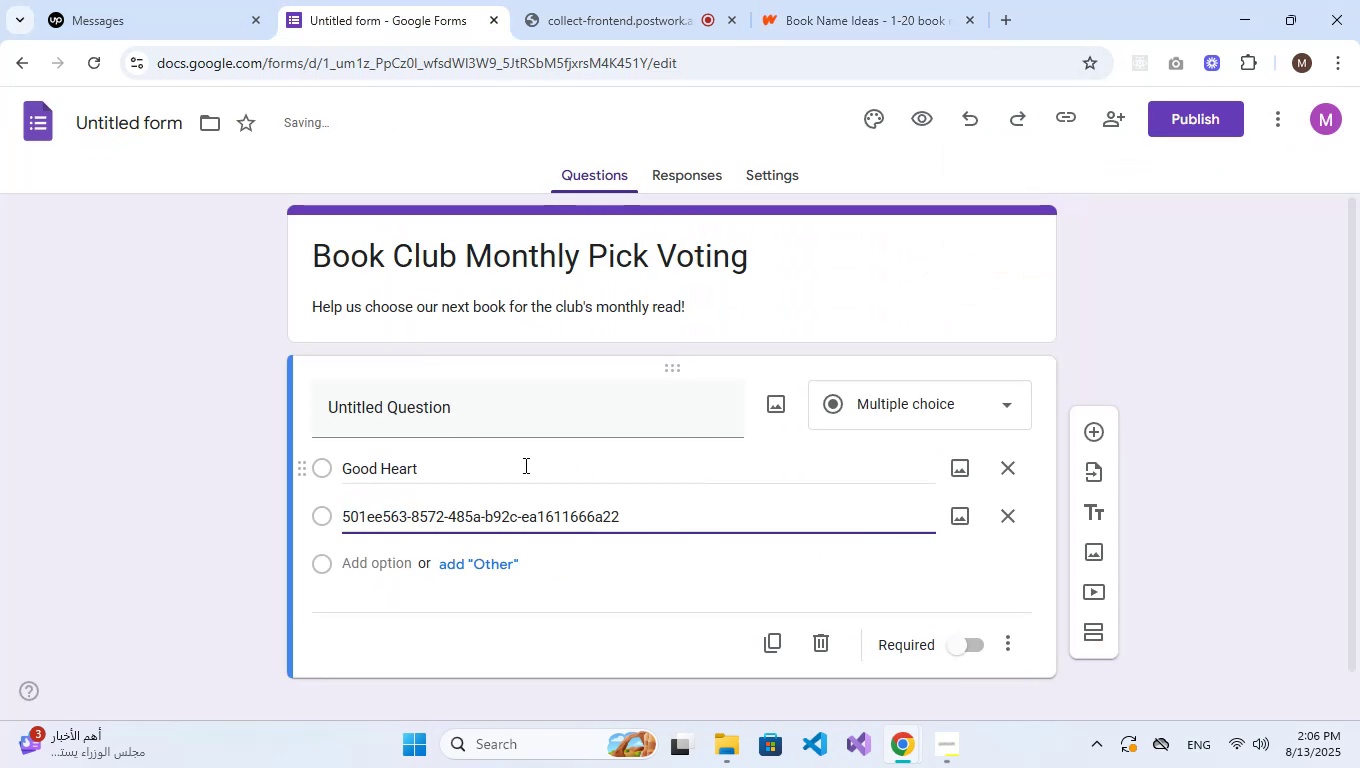 
hold_key(key=Backspace, duration=1.53)
 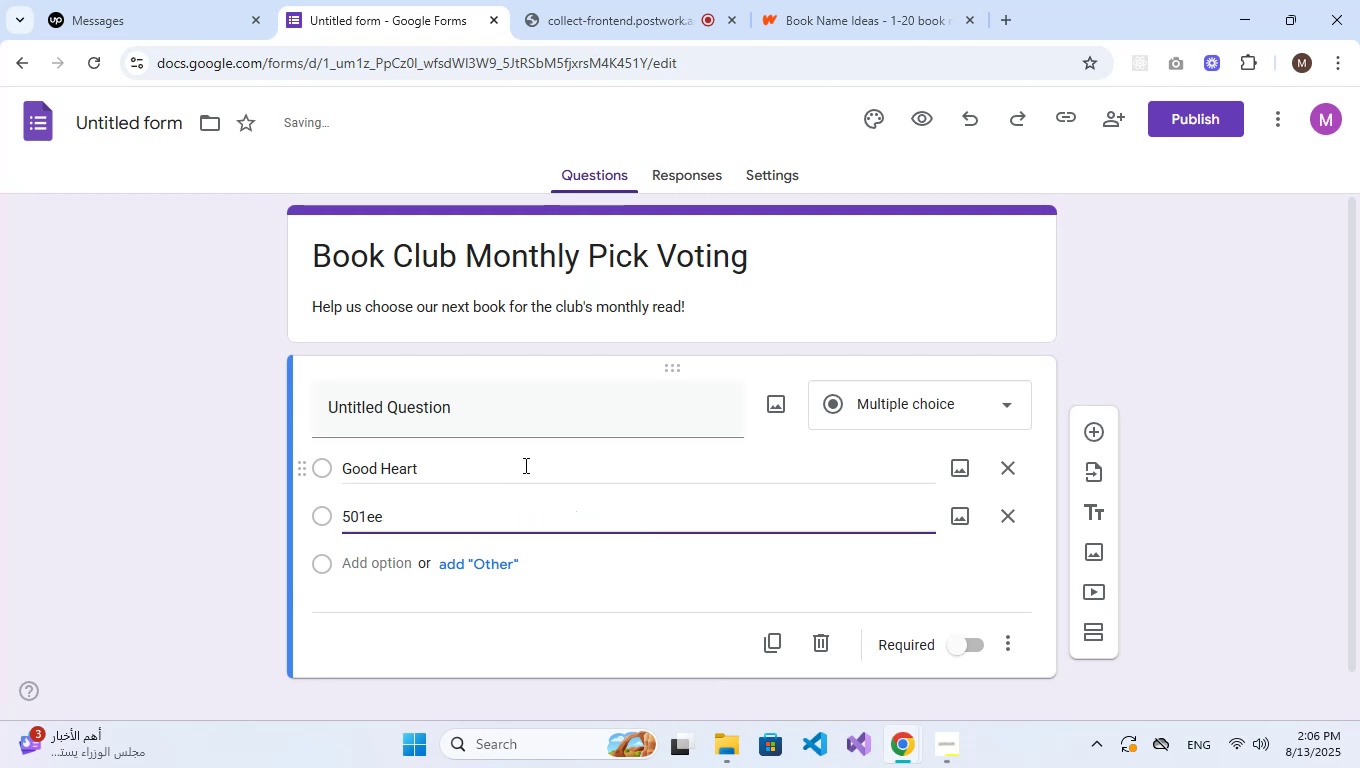 
key(Backspace)
 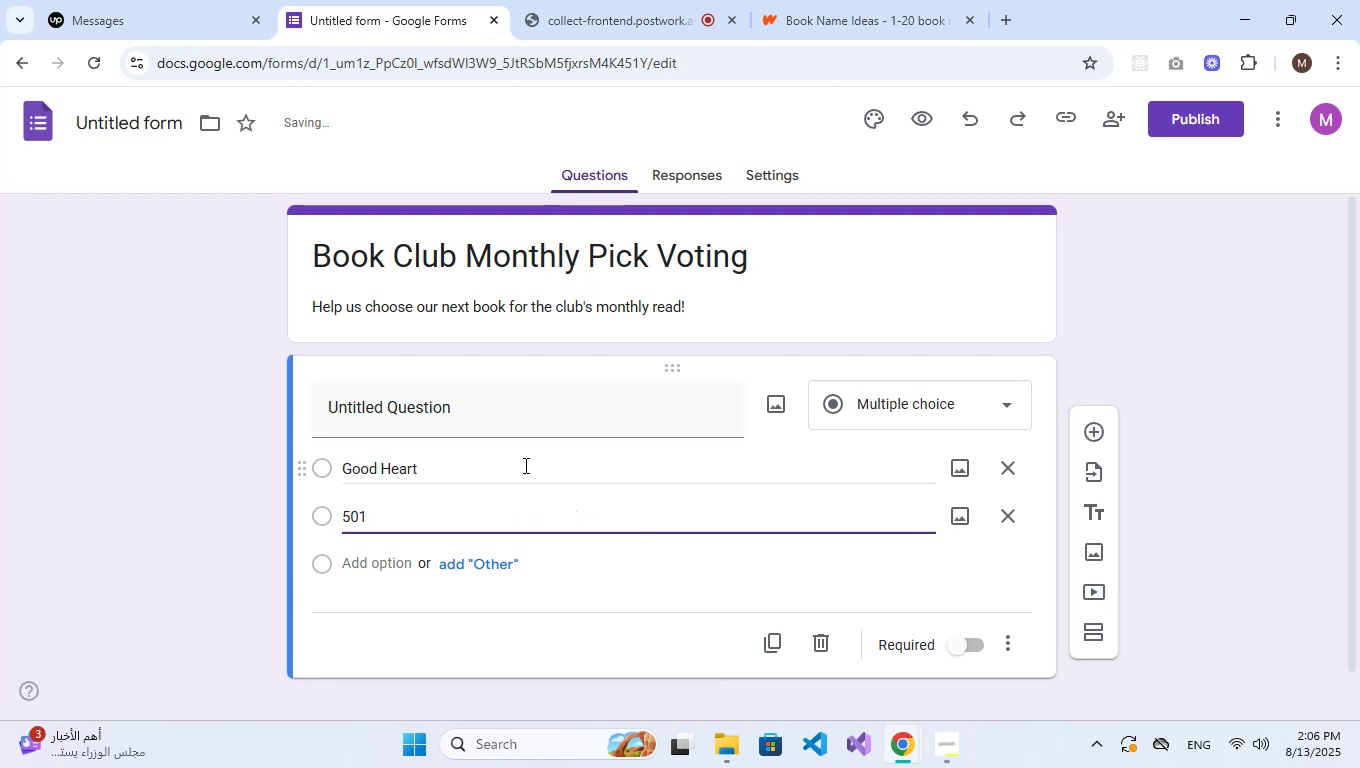 
key(Backspace)
 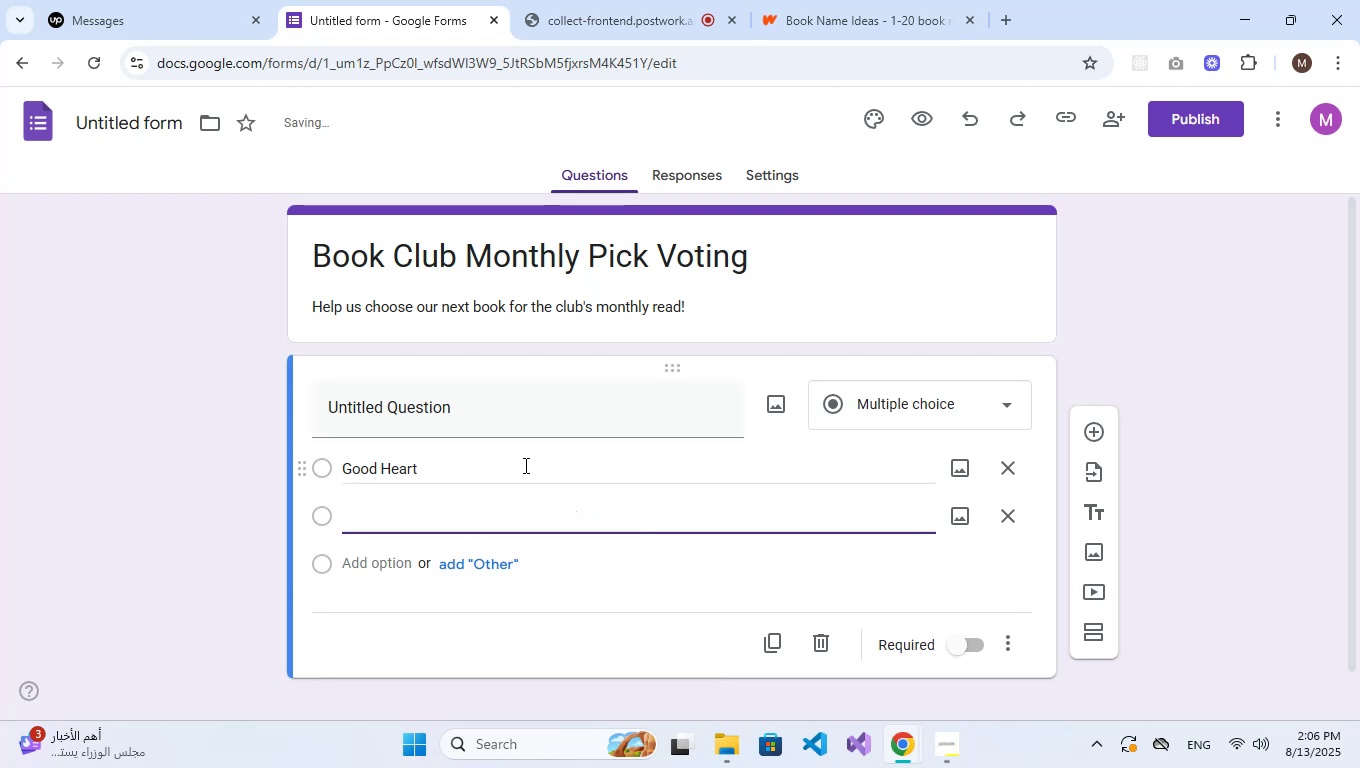 
key(Backspace)
 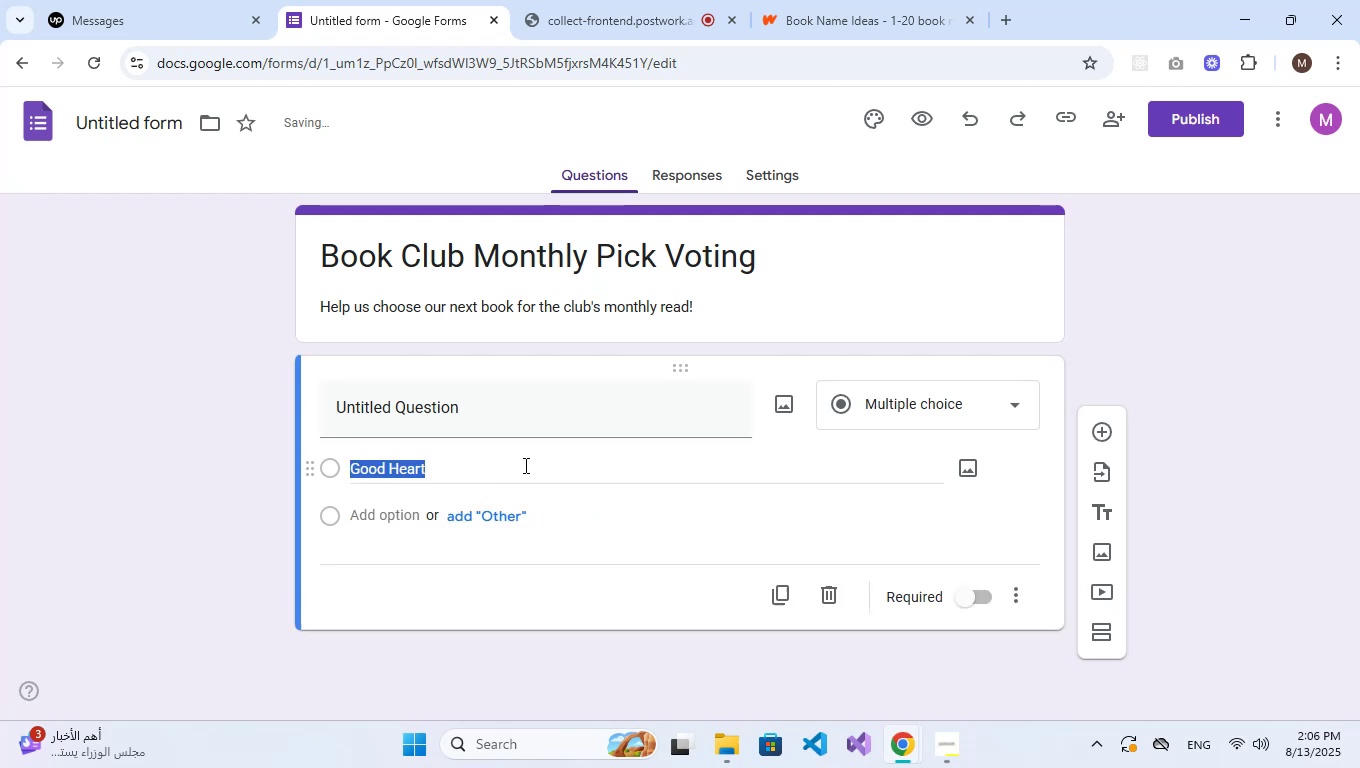 
key(Backspace)
 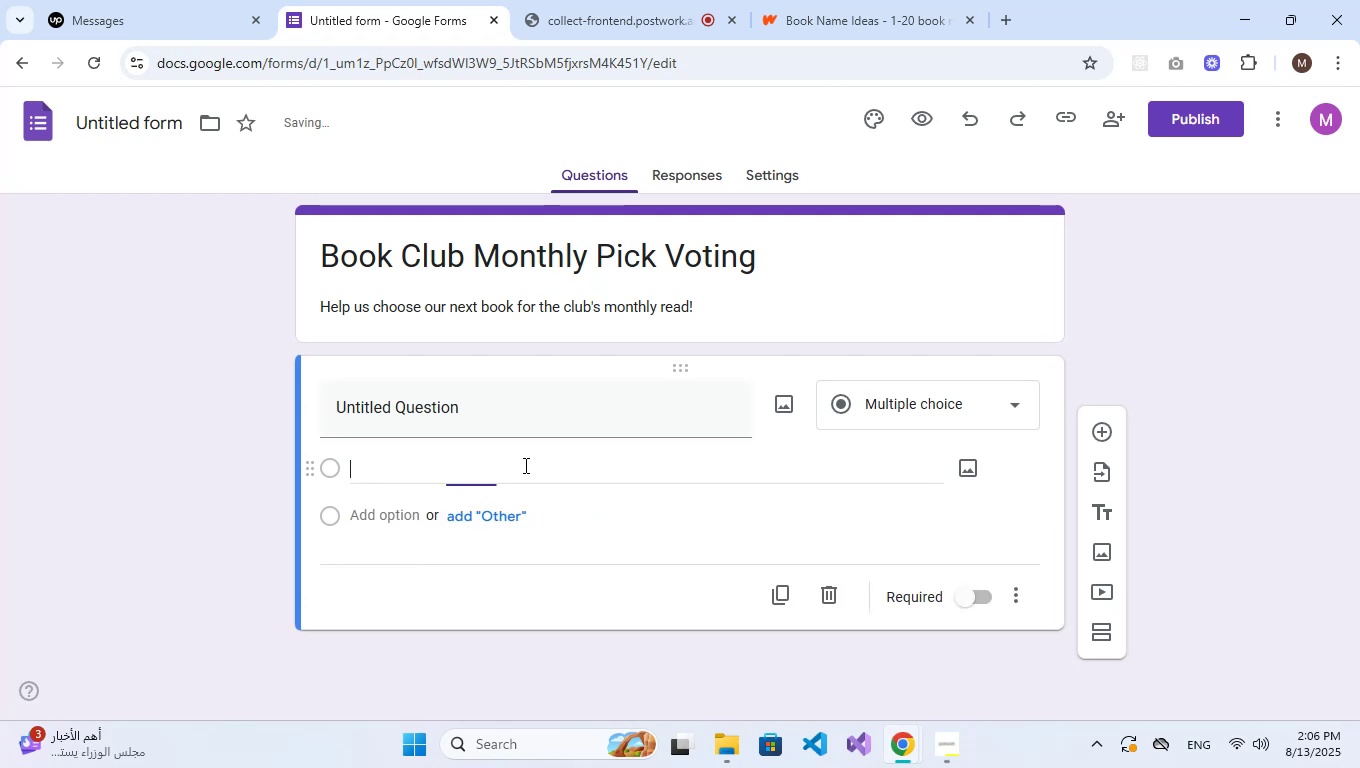 
key(Backspace)
 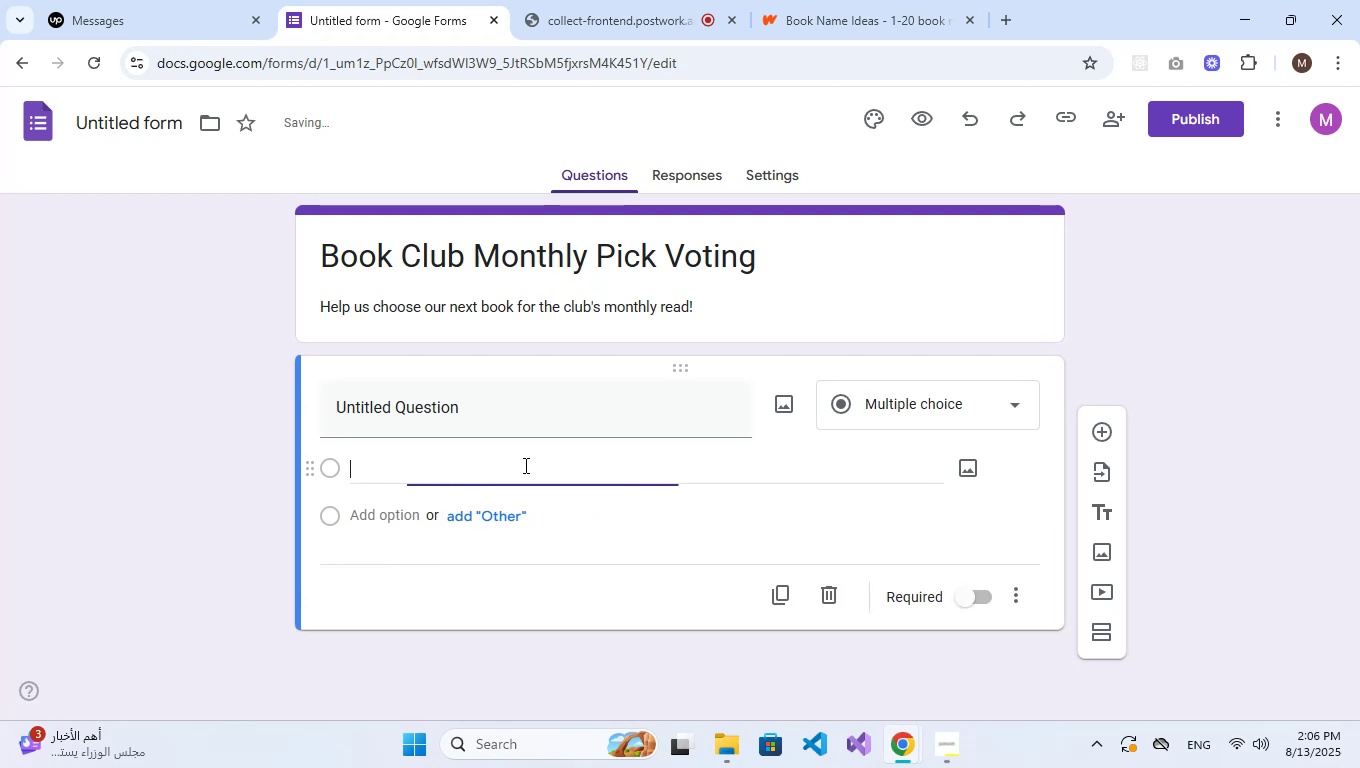 
key(Backspace)
 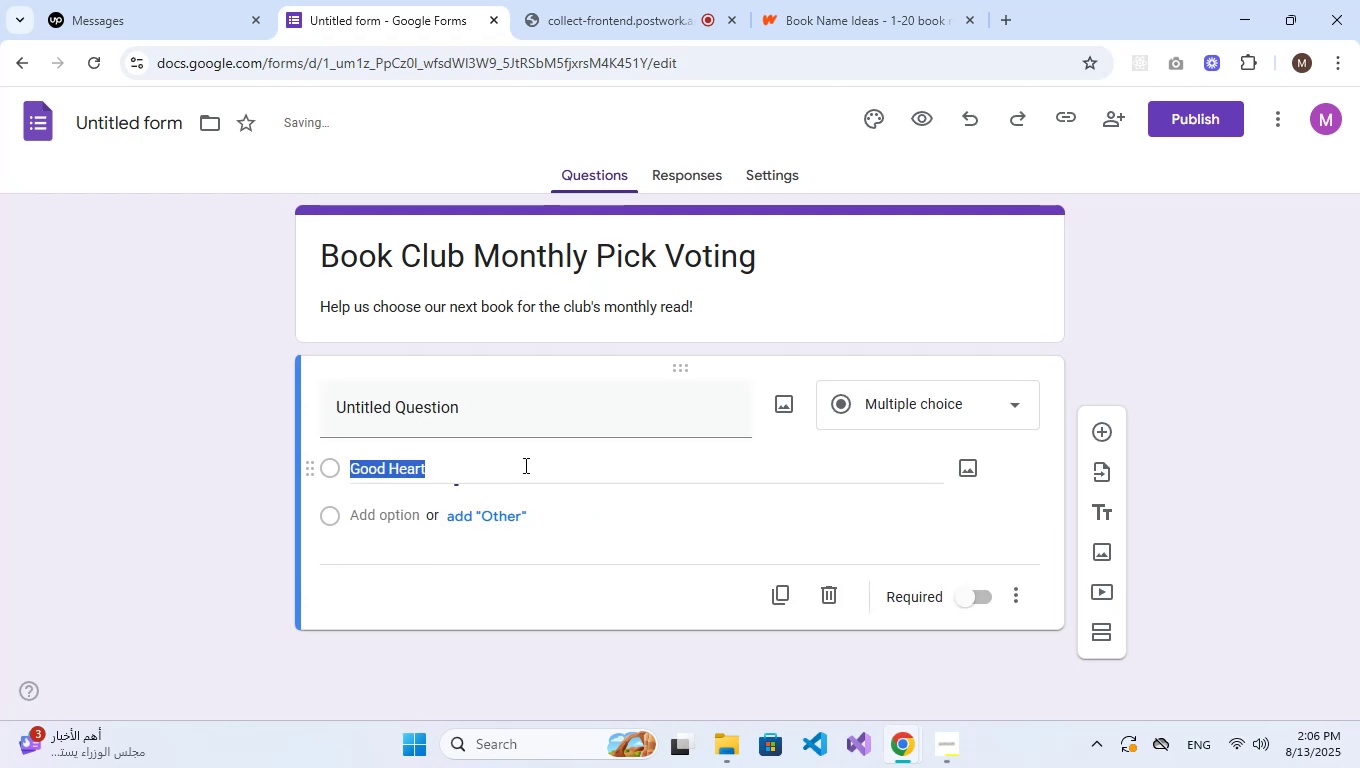 
key(Backspace)
 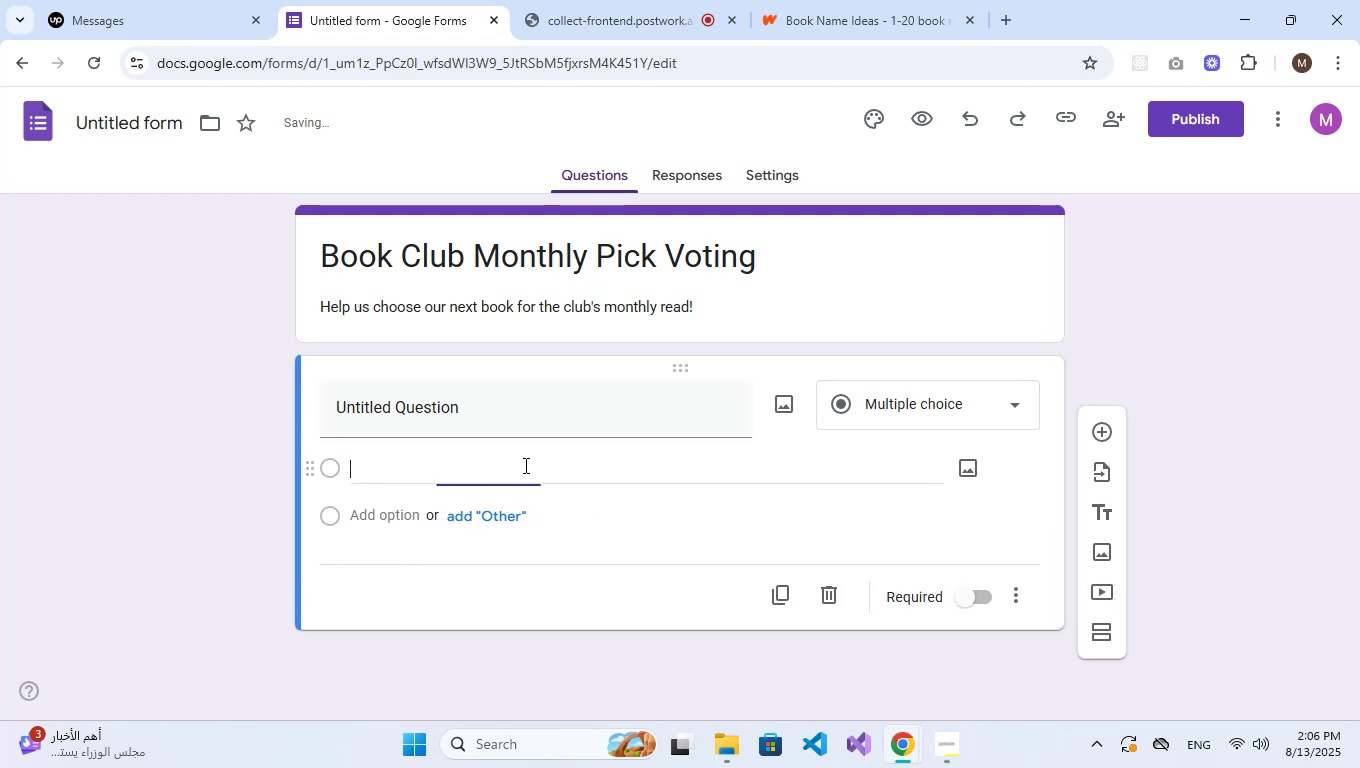 
key(Backspace)
 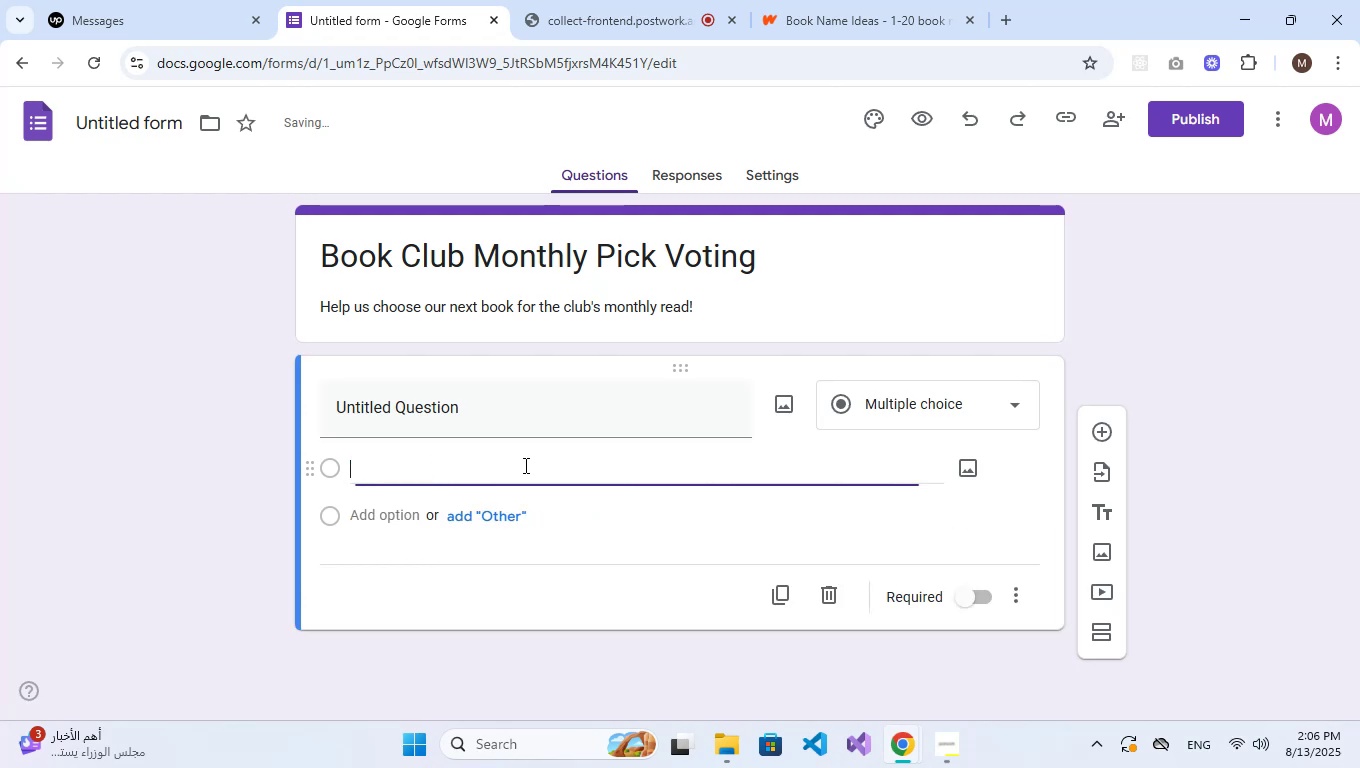 
key(CapsLock)
 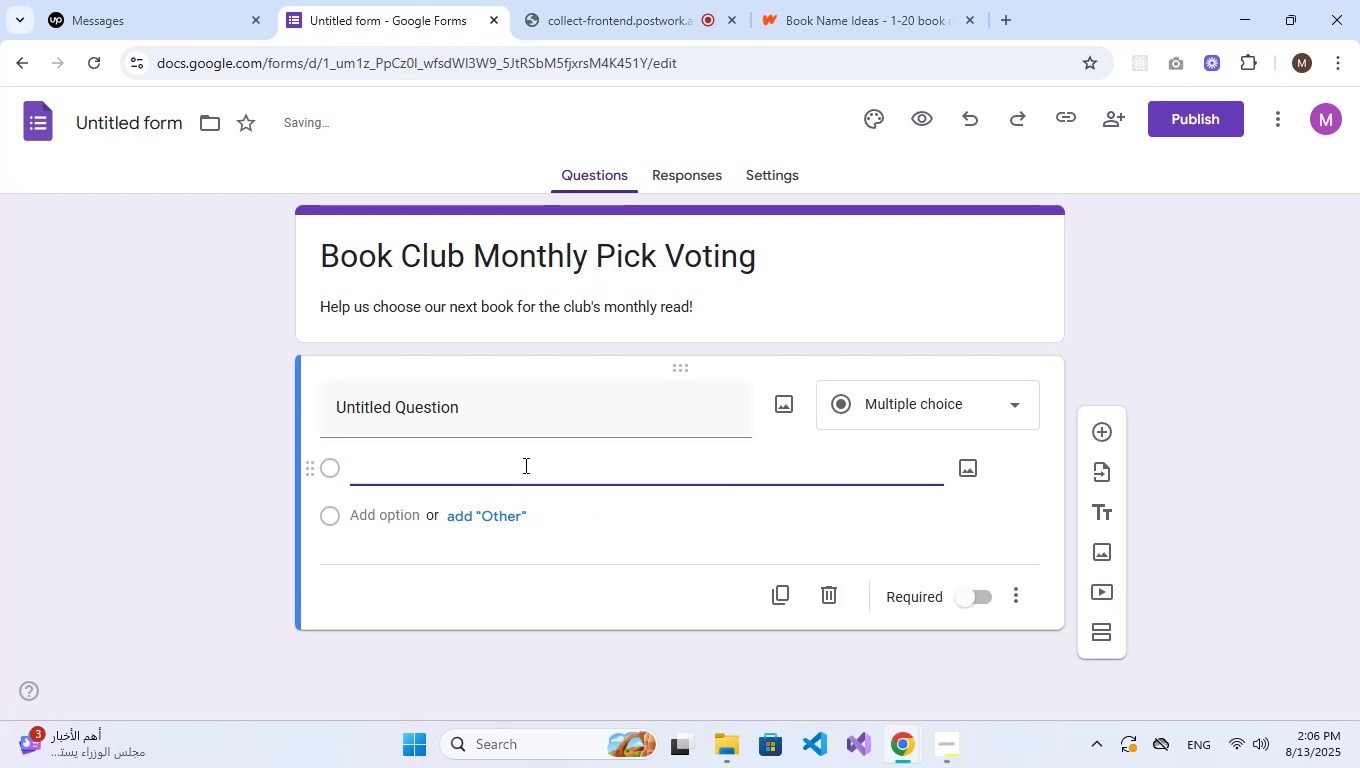 
key(Control+Z)
 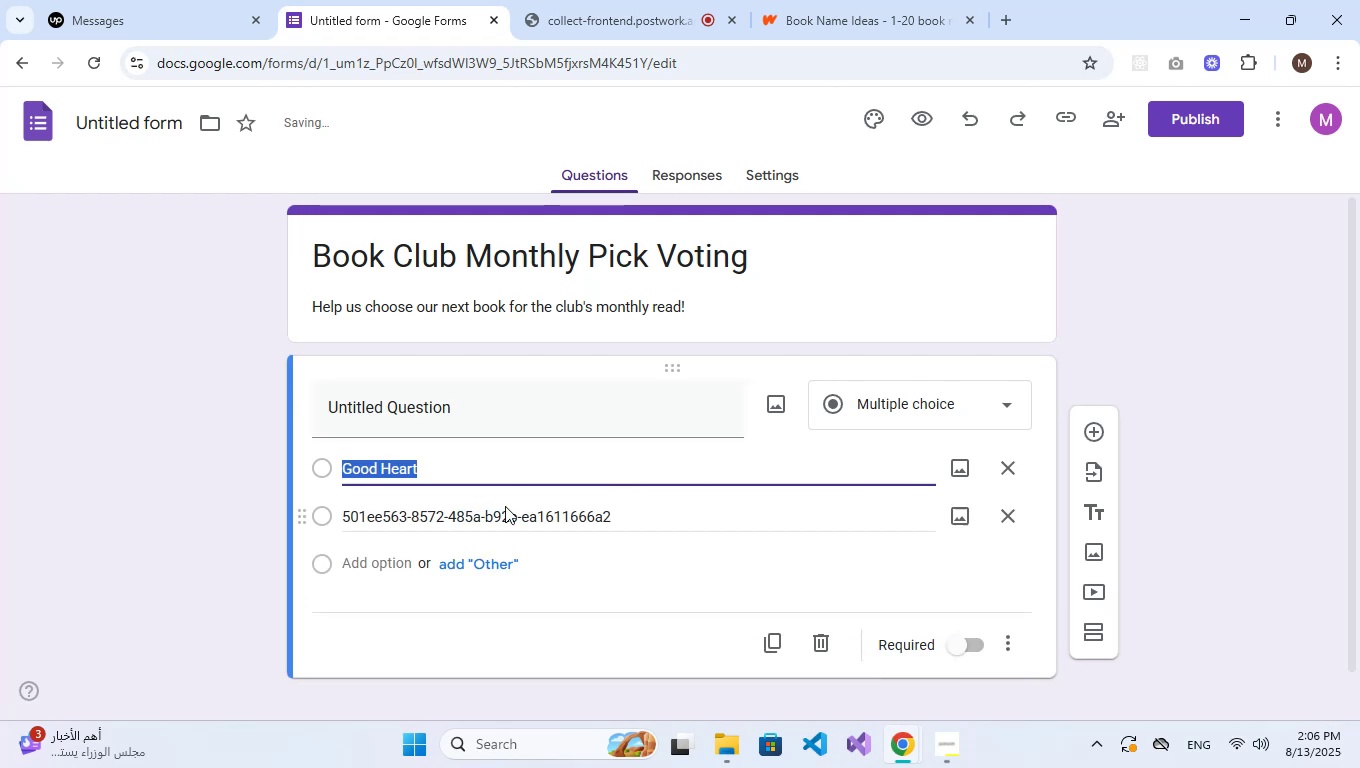 
double_click([497, 527])
 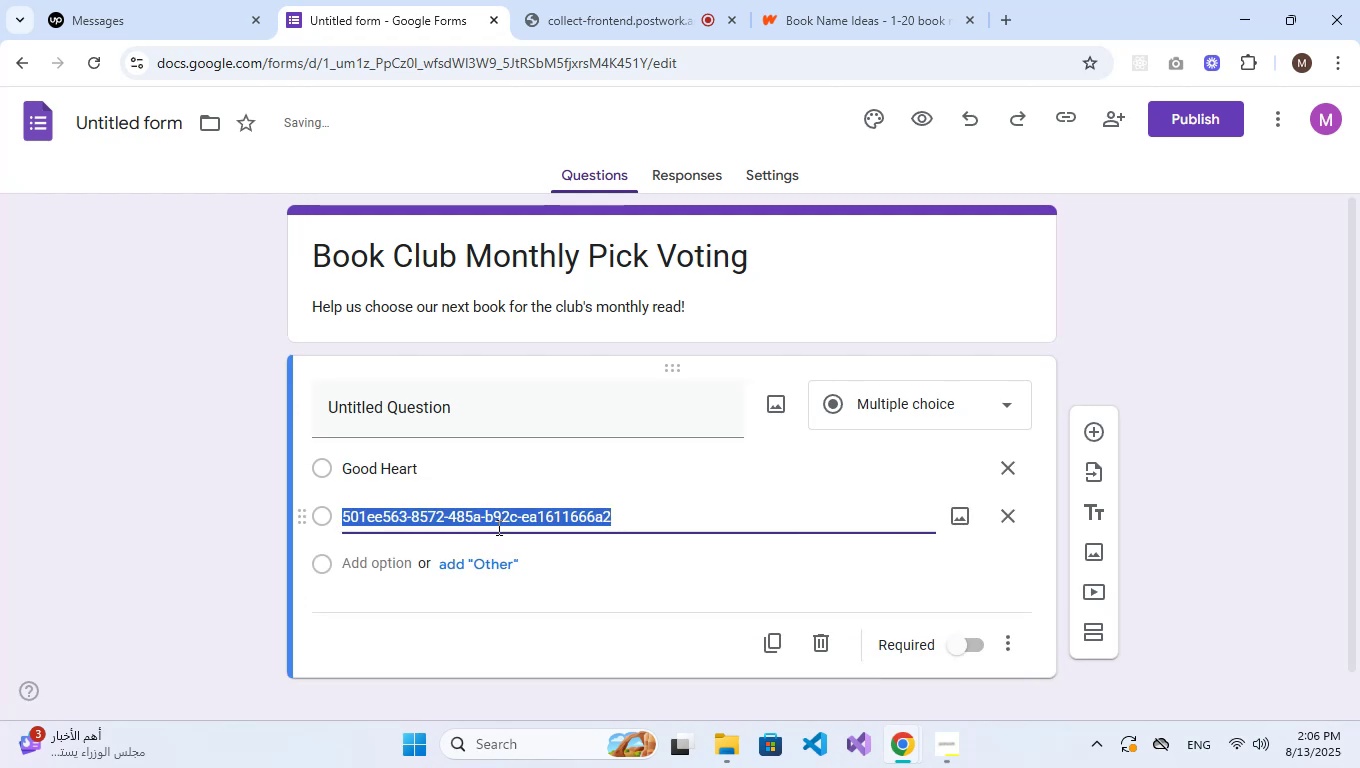 
type(tH)
key(Backspace)
key(Backspace)
type(The Only en)
key(Backspace)
key(Backspace)
type(End)
 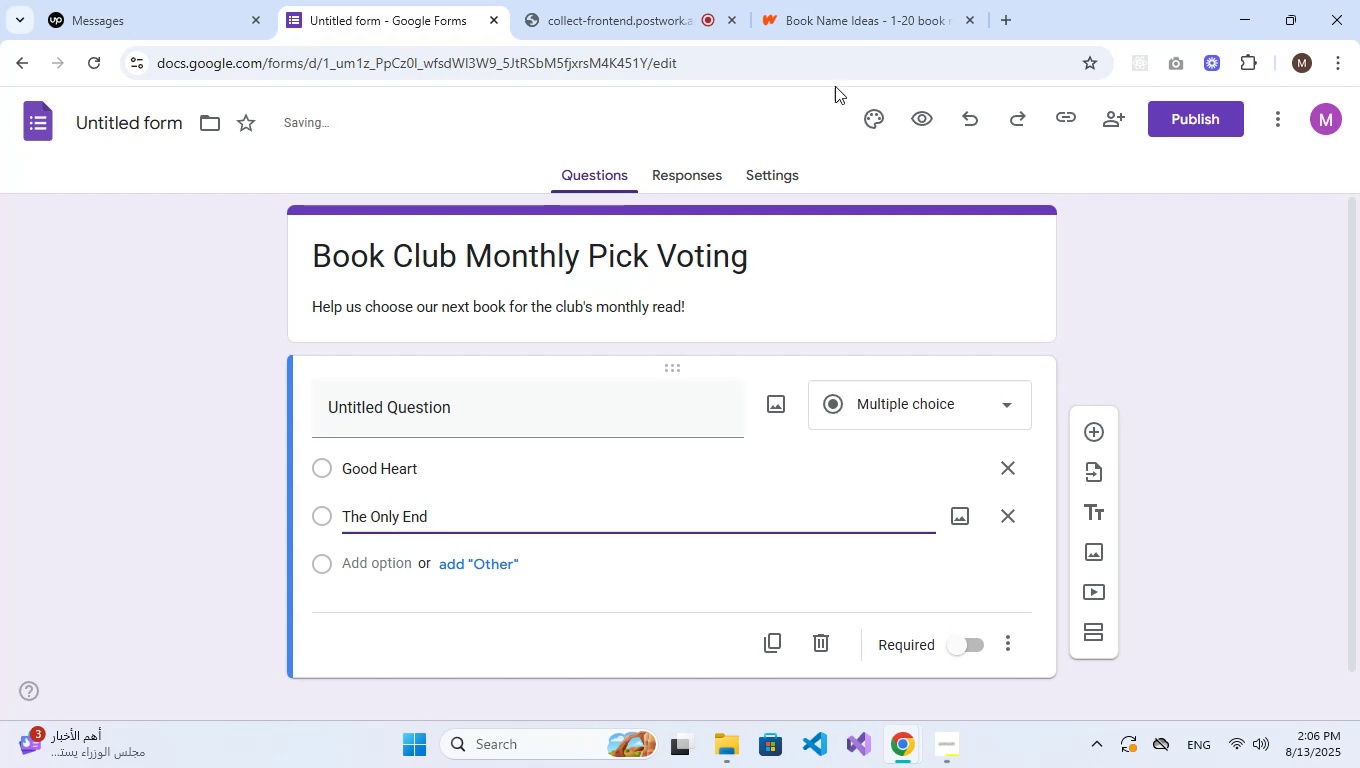 
left_click([877, 0])
 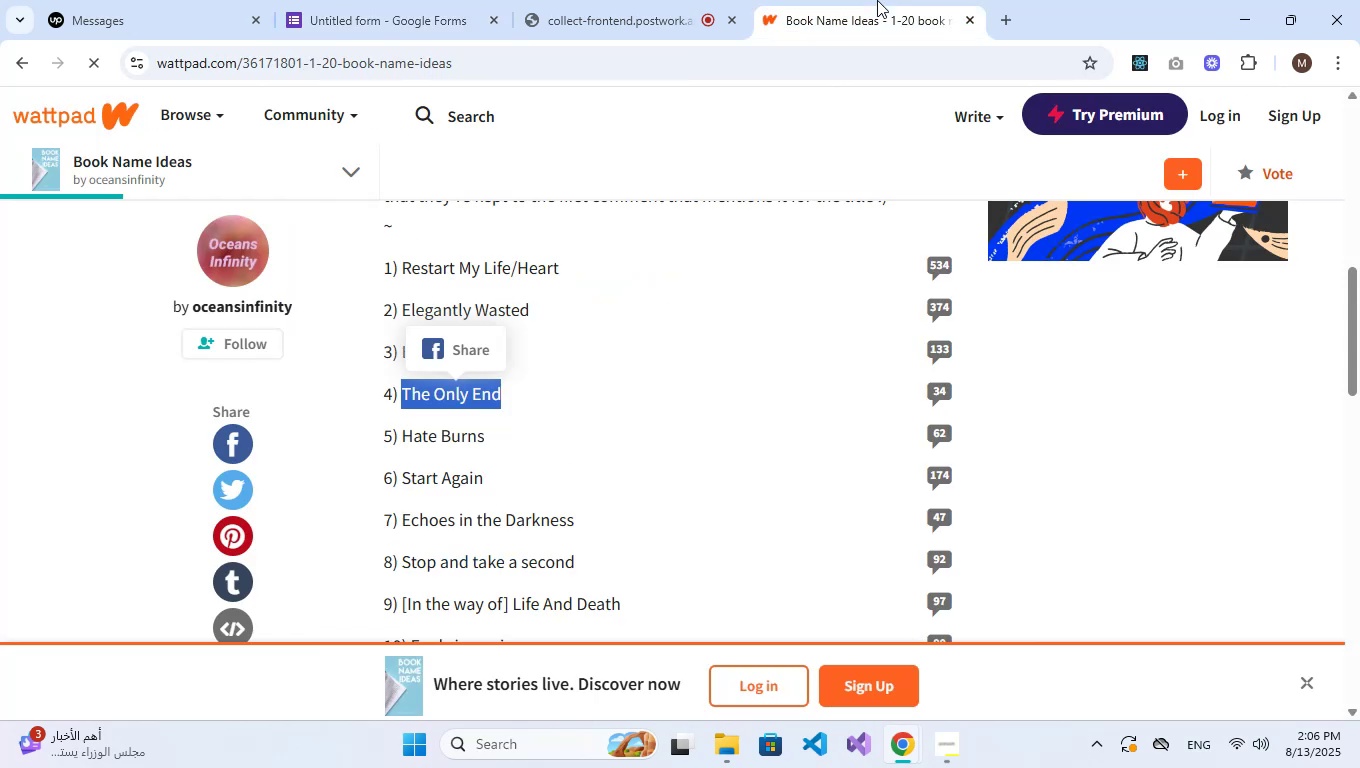 
left_click([479, 0])
 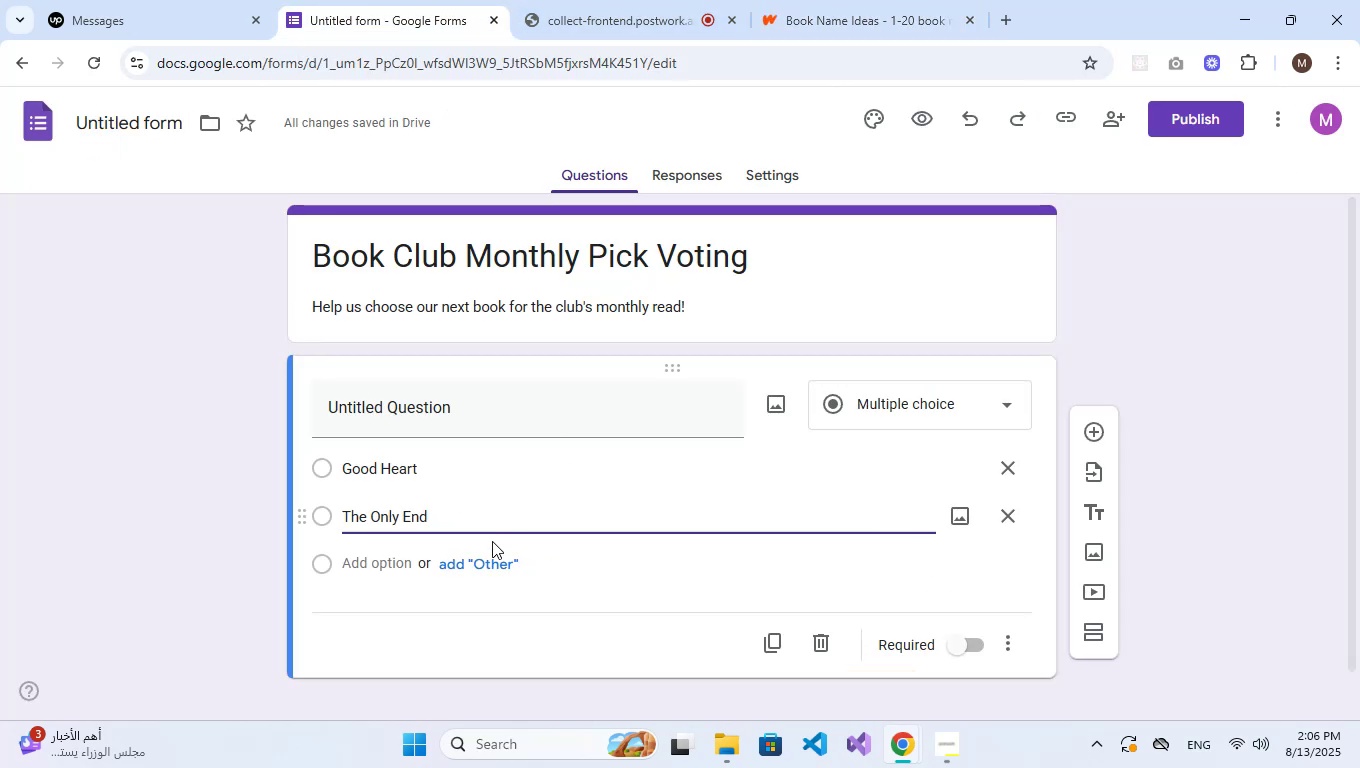 
left_click([506, 570])
 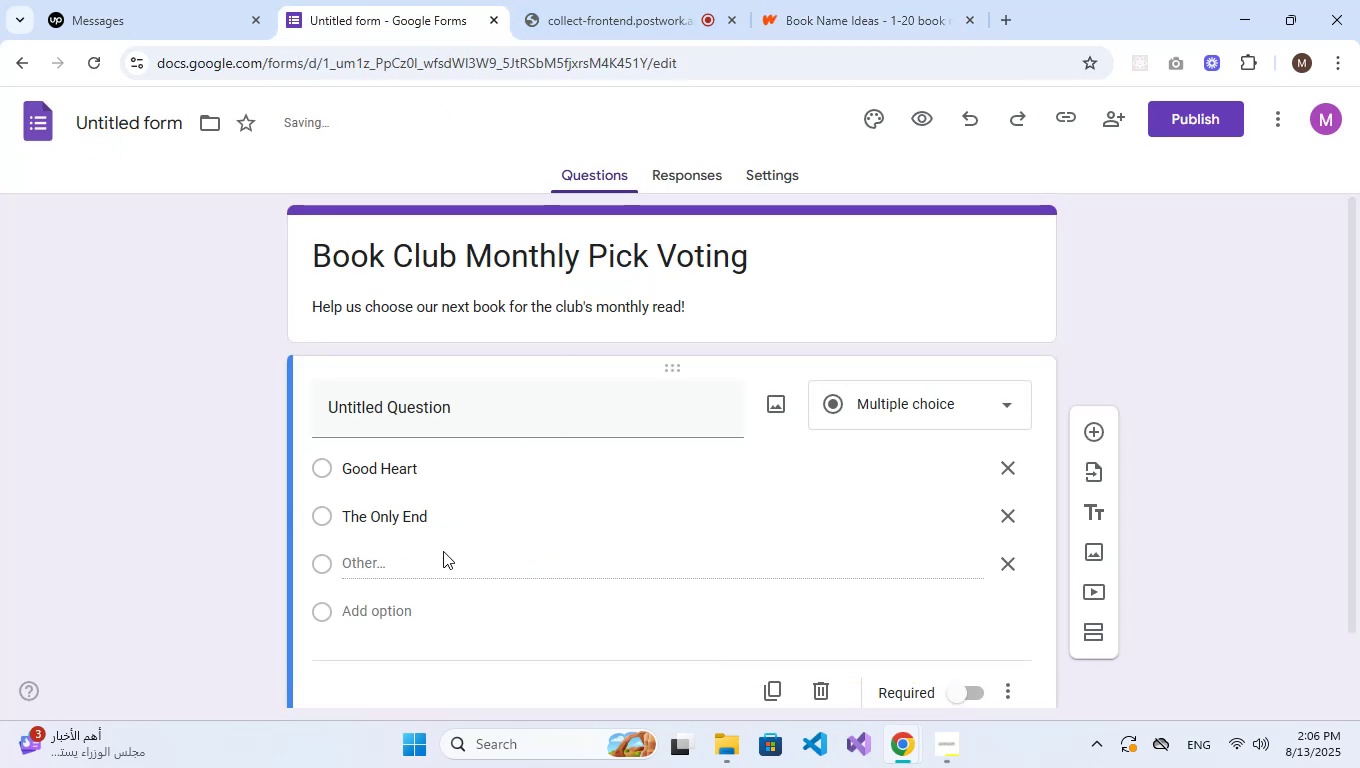 
double_click([409, 565])
 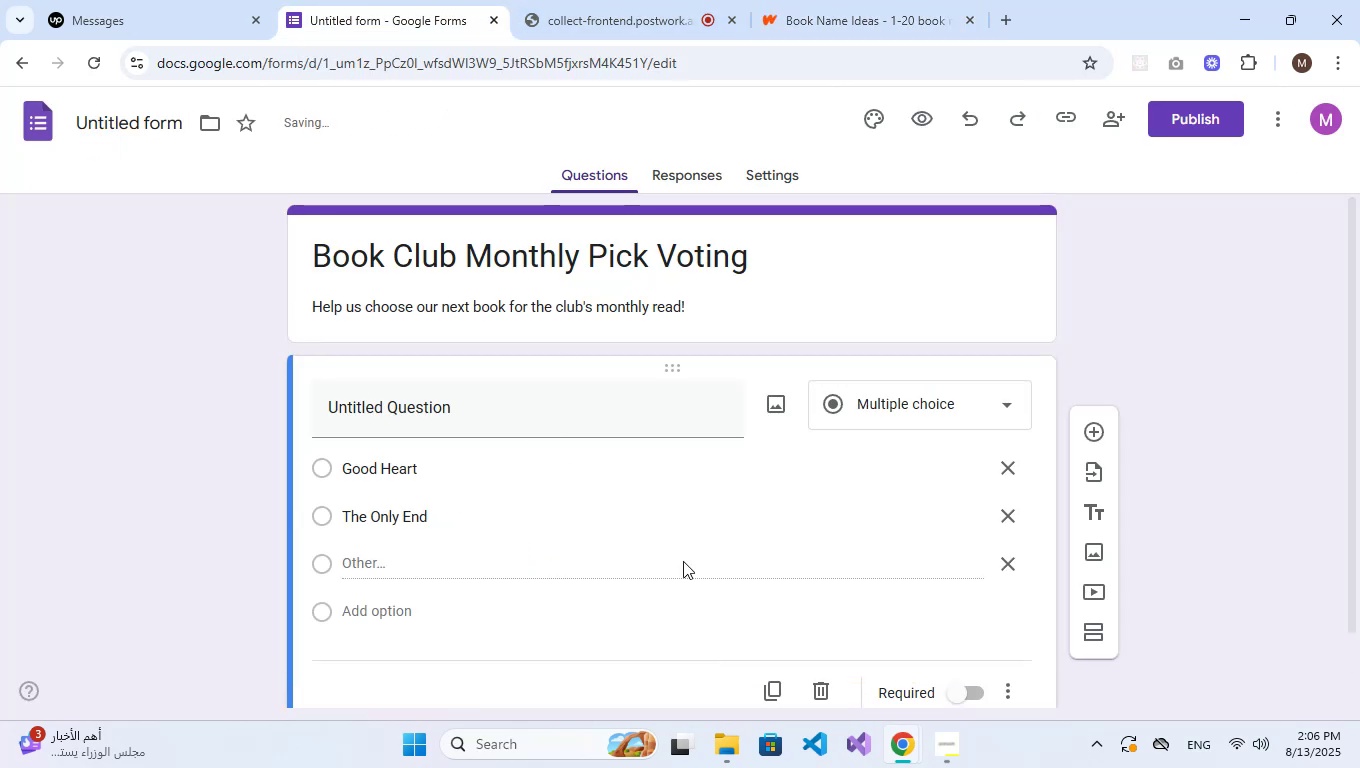 
triple_click([799, 561])
 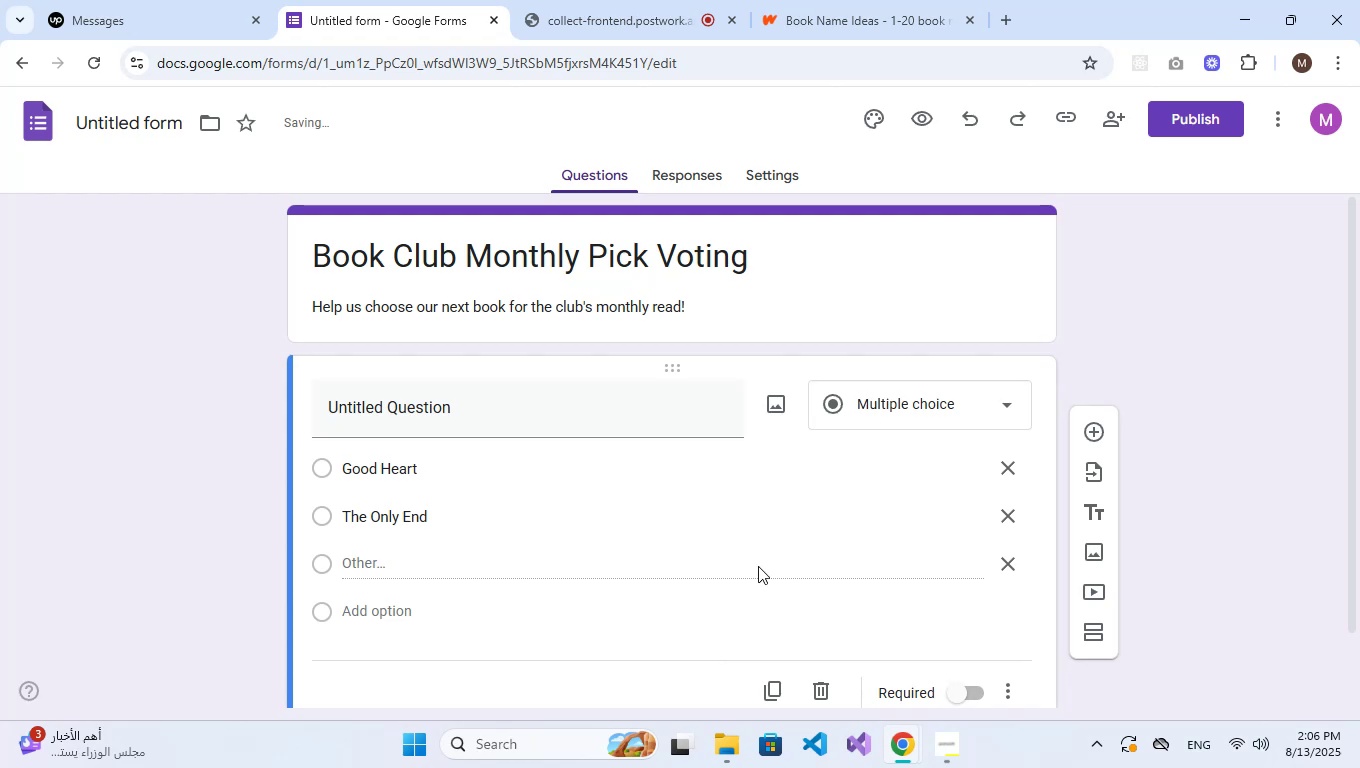 
left_click_drag(start_coordinate=[649, 548], to_coordinate=[623, 545])
 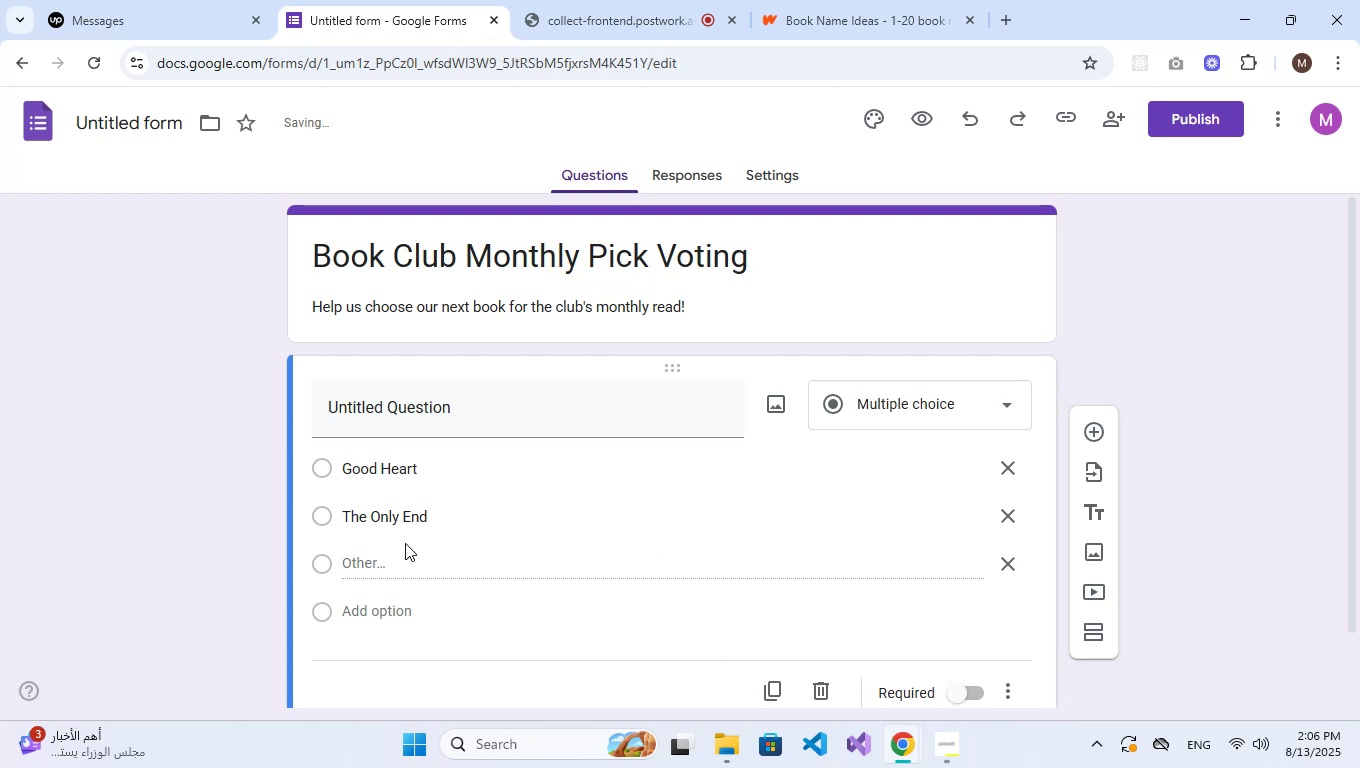 
triple_click([404, 543])
 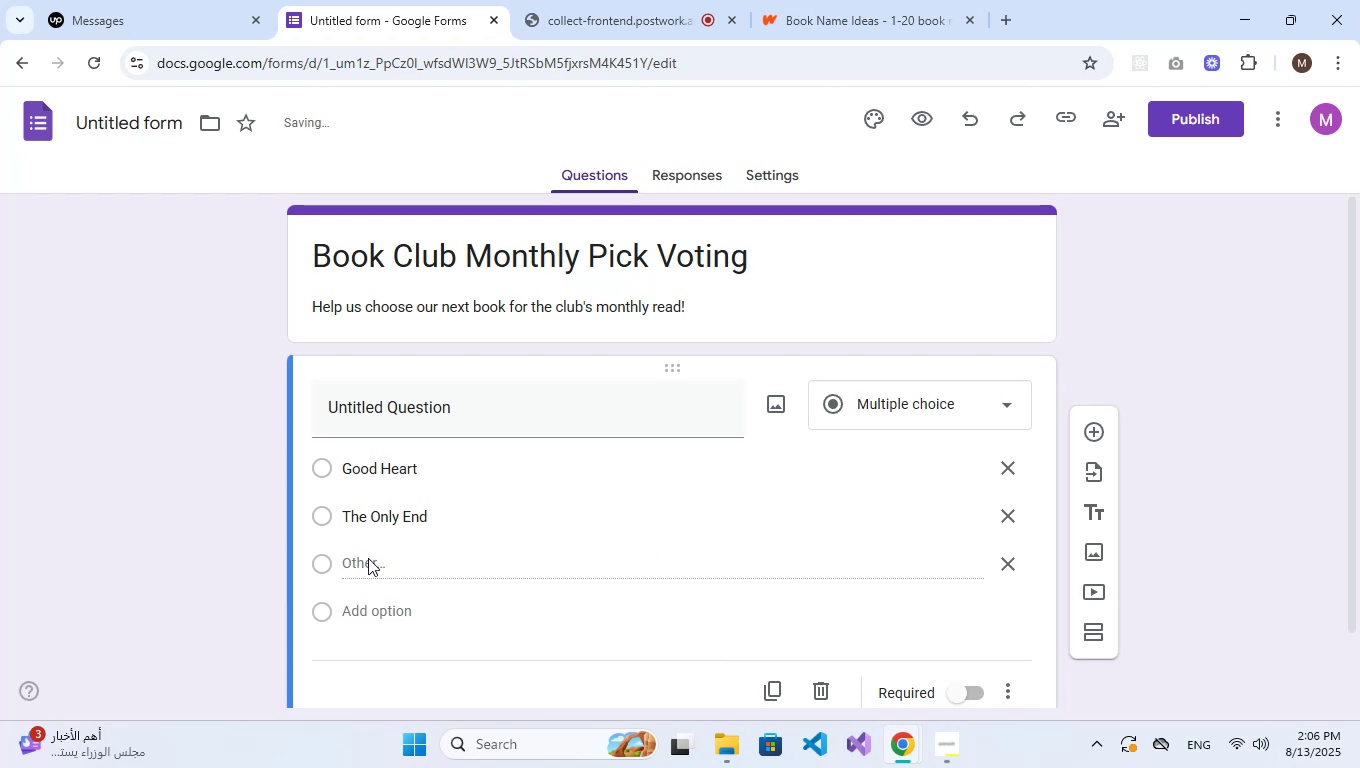 
triple_click([360, 563])
 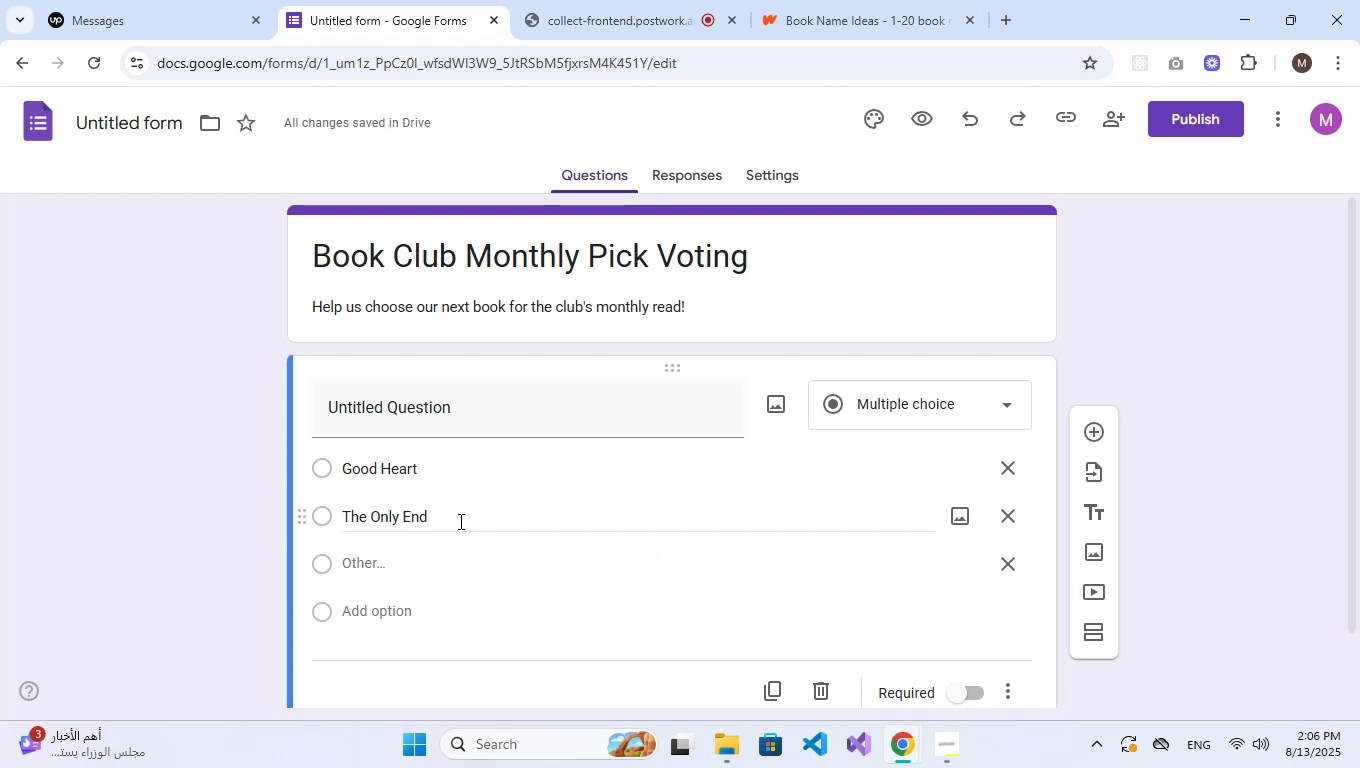 
triple_click([464, 521])
 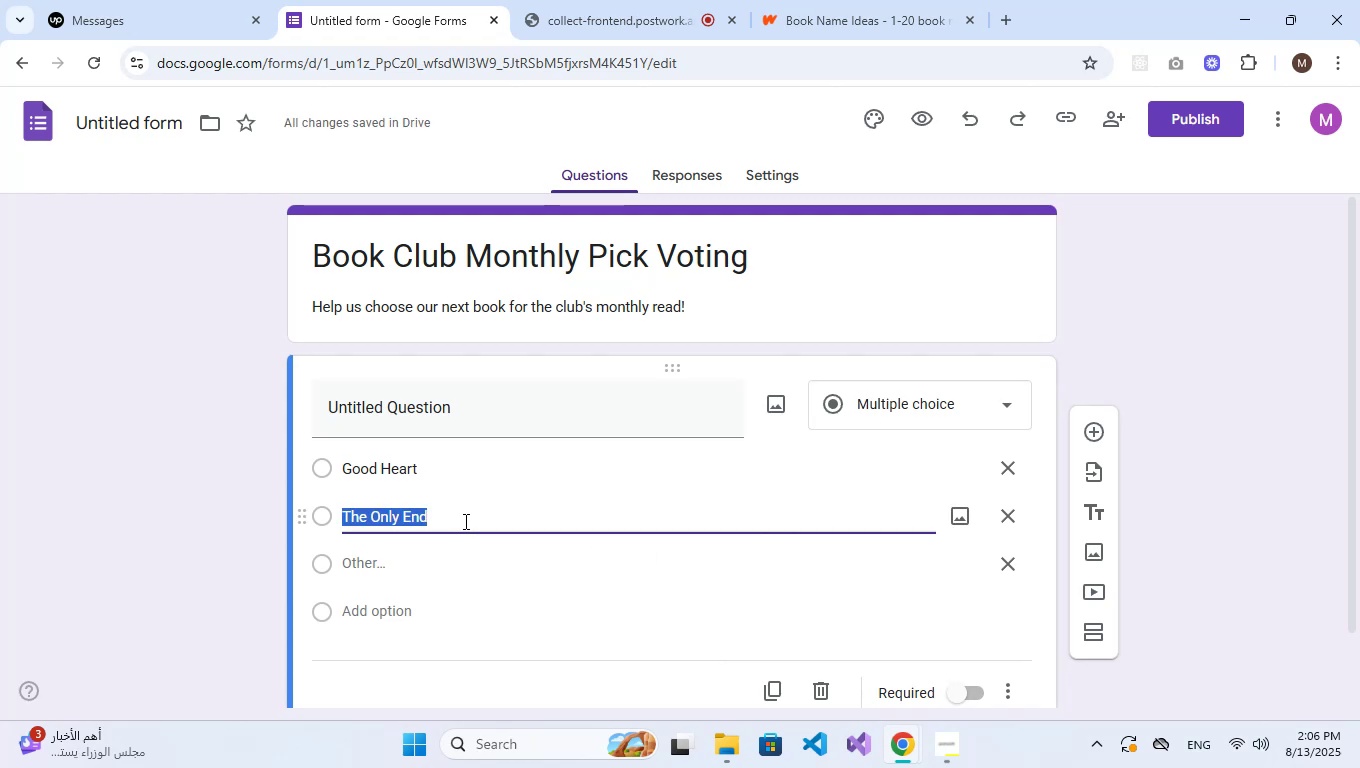 
key(NumpadEnter)
type(Start Againb)
key(Backspace)
key(Backspace)
type(n)
 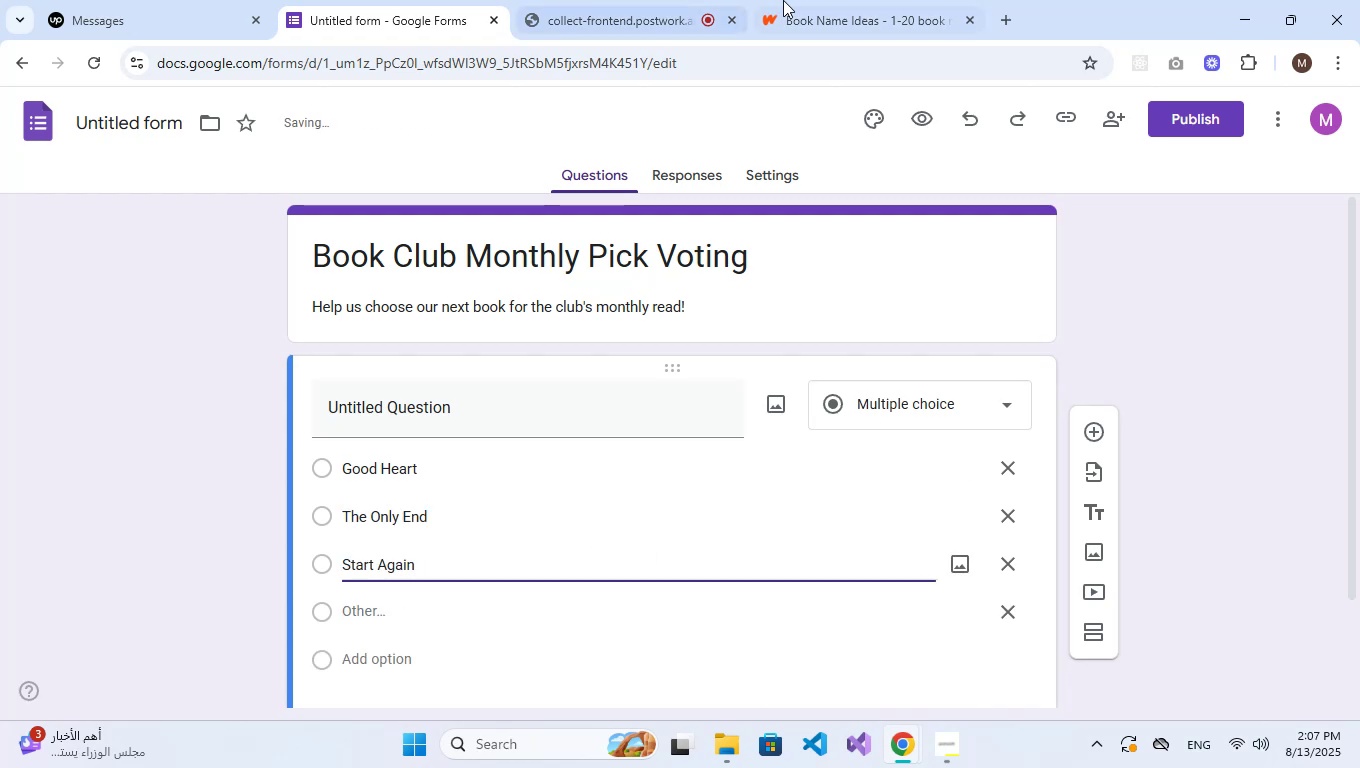 
left_click([855, 0])
 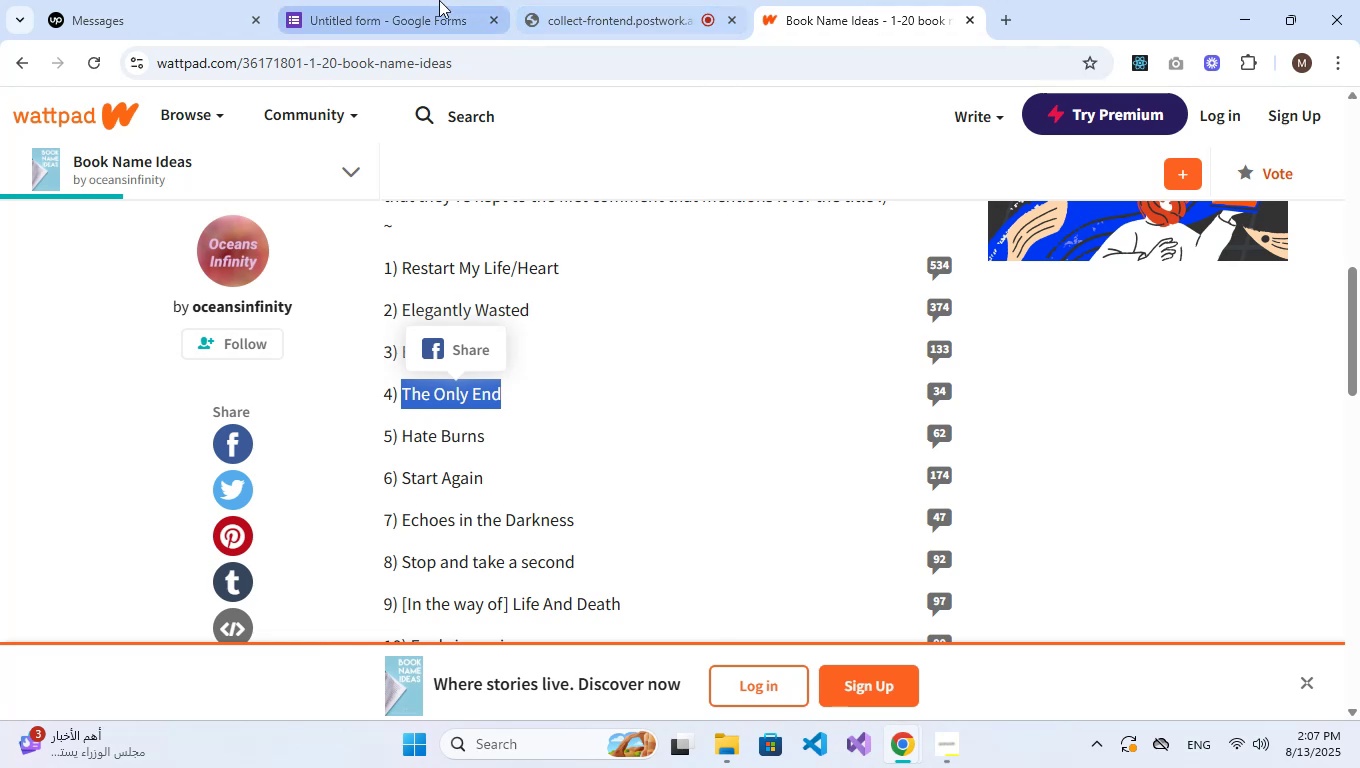 
left_click([396, 0])
 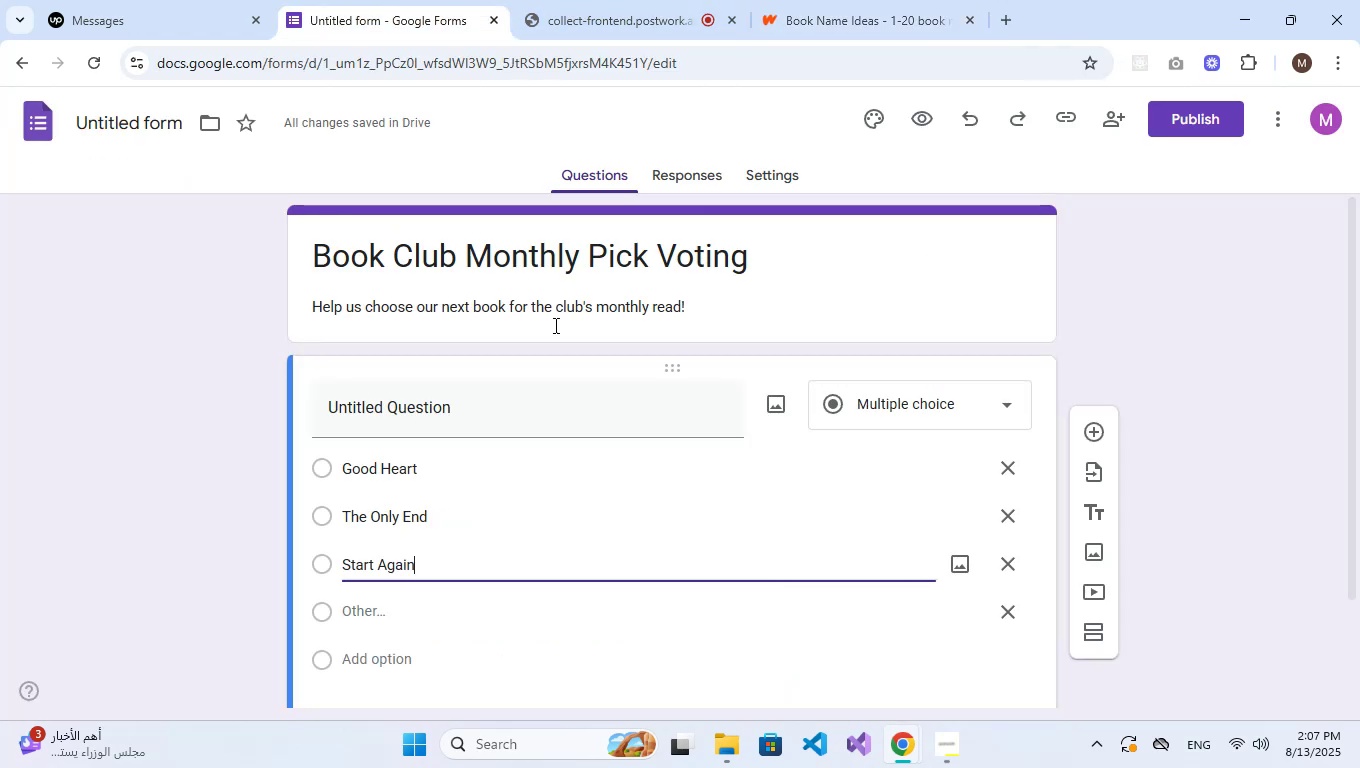 
scroll: coordinate [602, 410], scroll_direction: down, amount: 2.0
 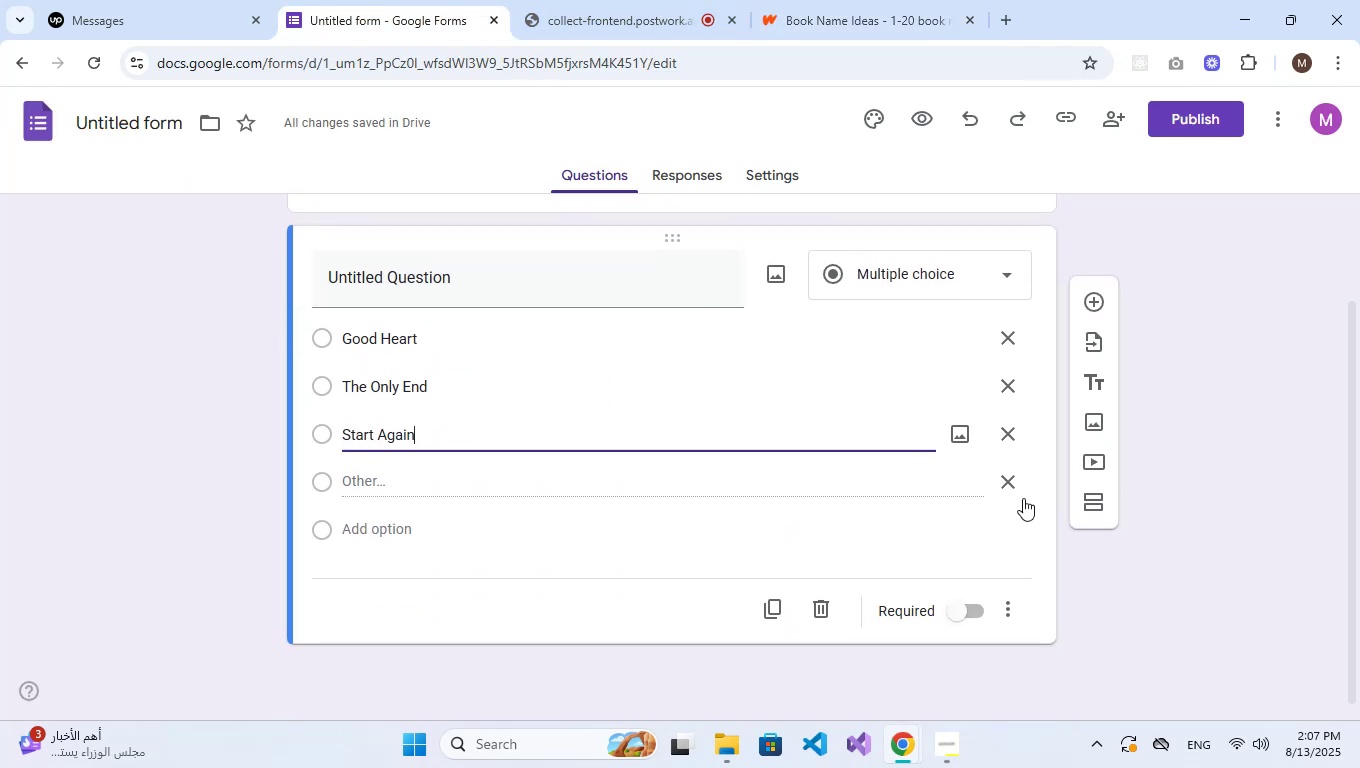 
left_click([1013, 492])
 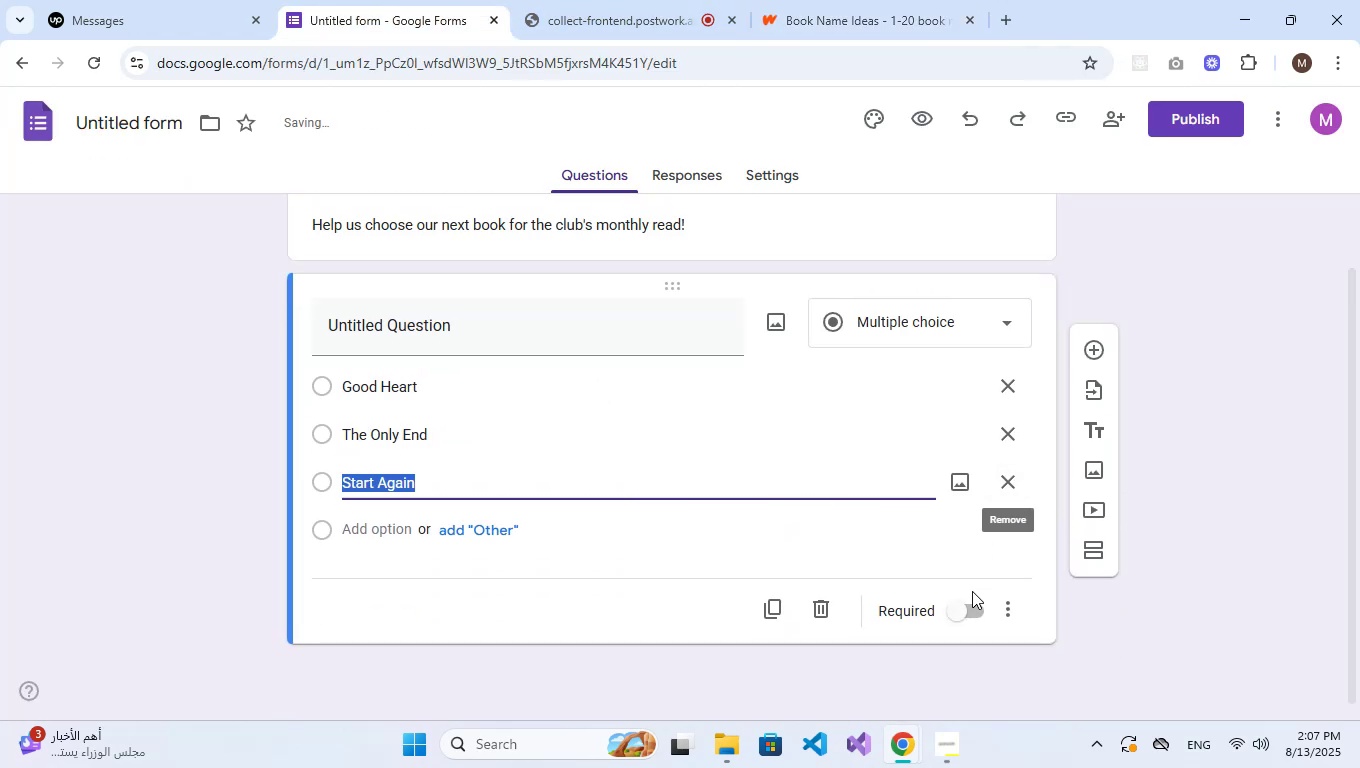 
left_click([972, 611])
 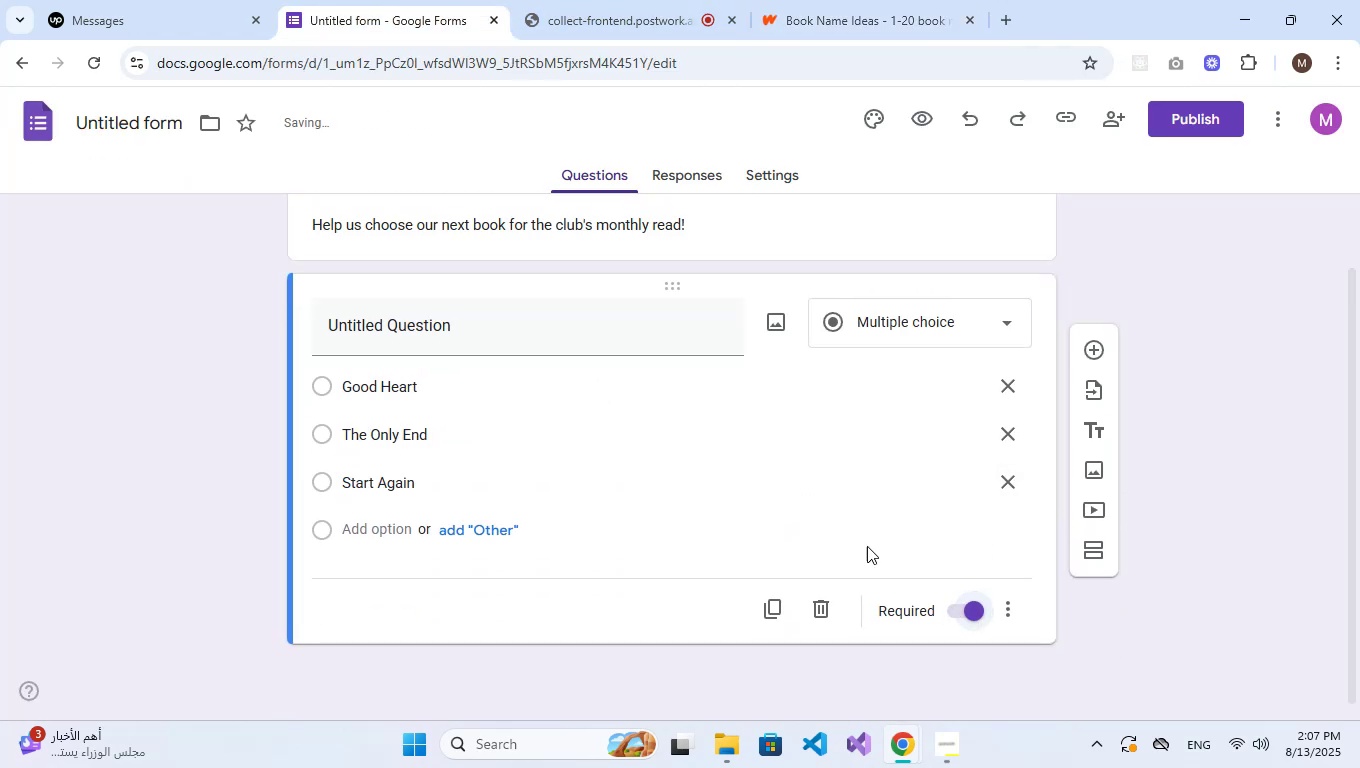 
scroll: coordinate [756, 464], scroll_direction: up, amount: 1.0
 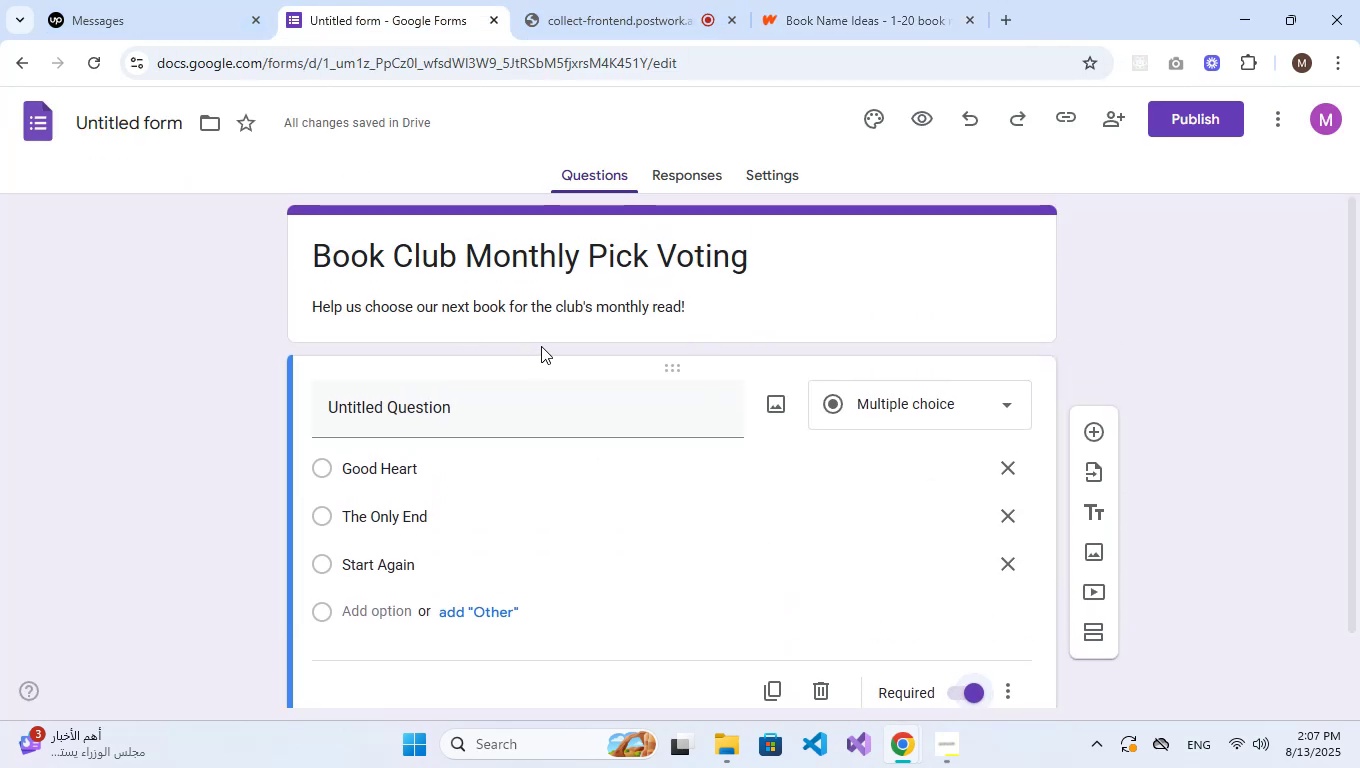 
left_click([362, 418])
 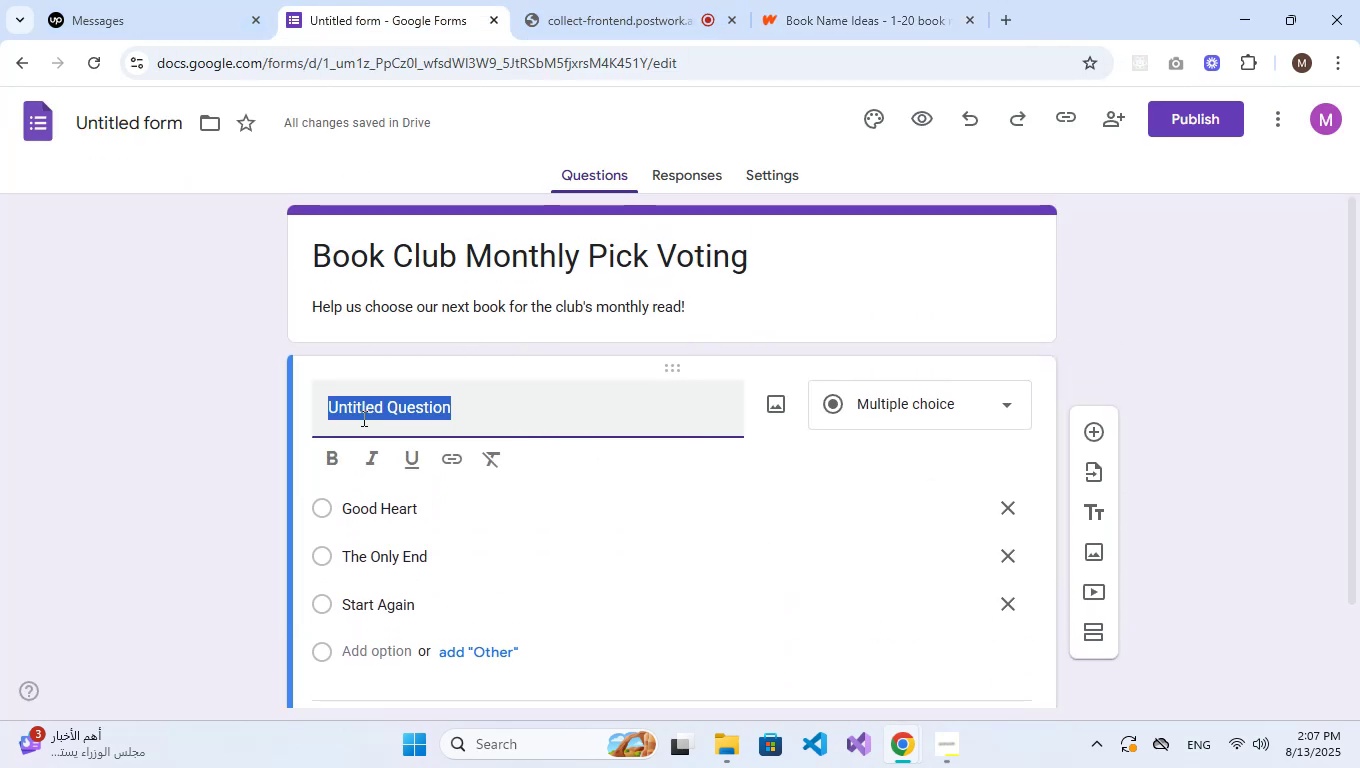 
type(Which book should we e)
key(Backspace)
type(read this month?)
 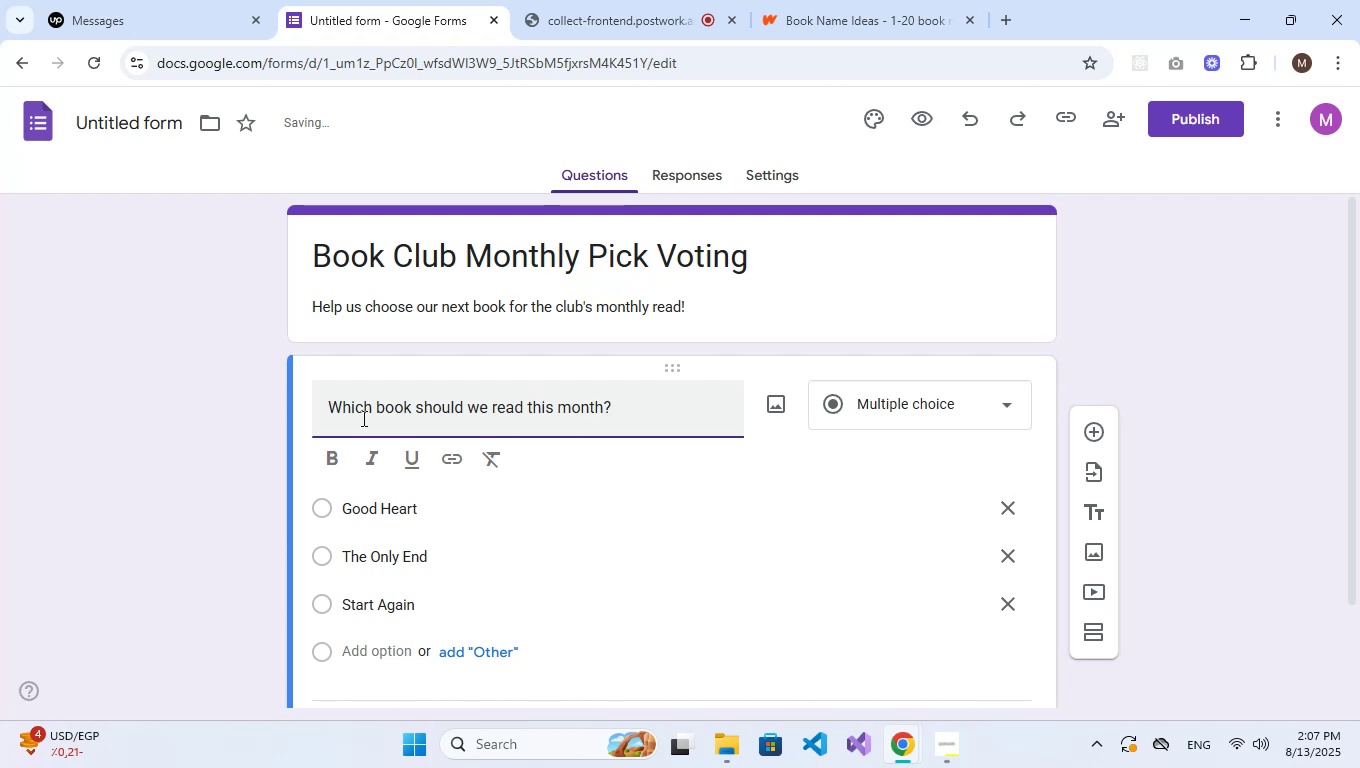 
scroll: coordinate [782, 411], scroll_direction: down, amount: 3.0
 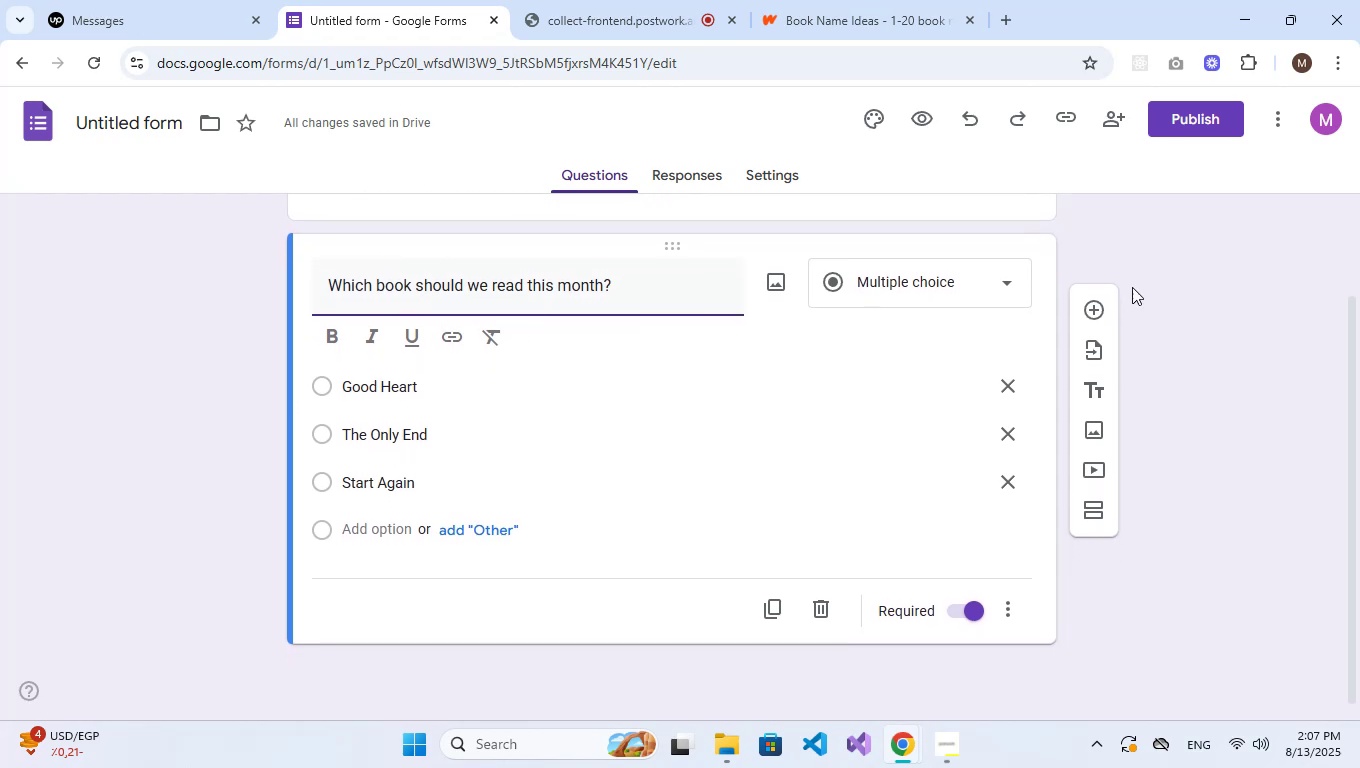 
left_click([1081, 321])
 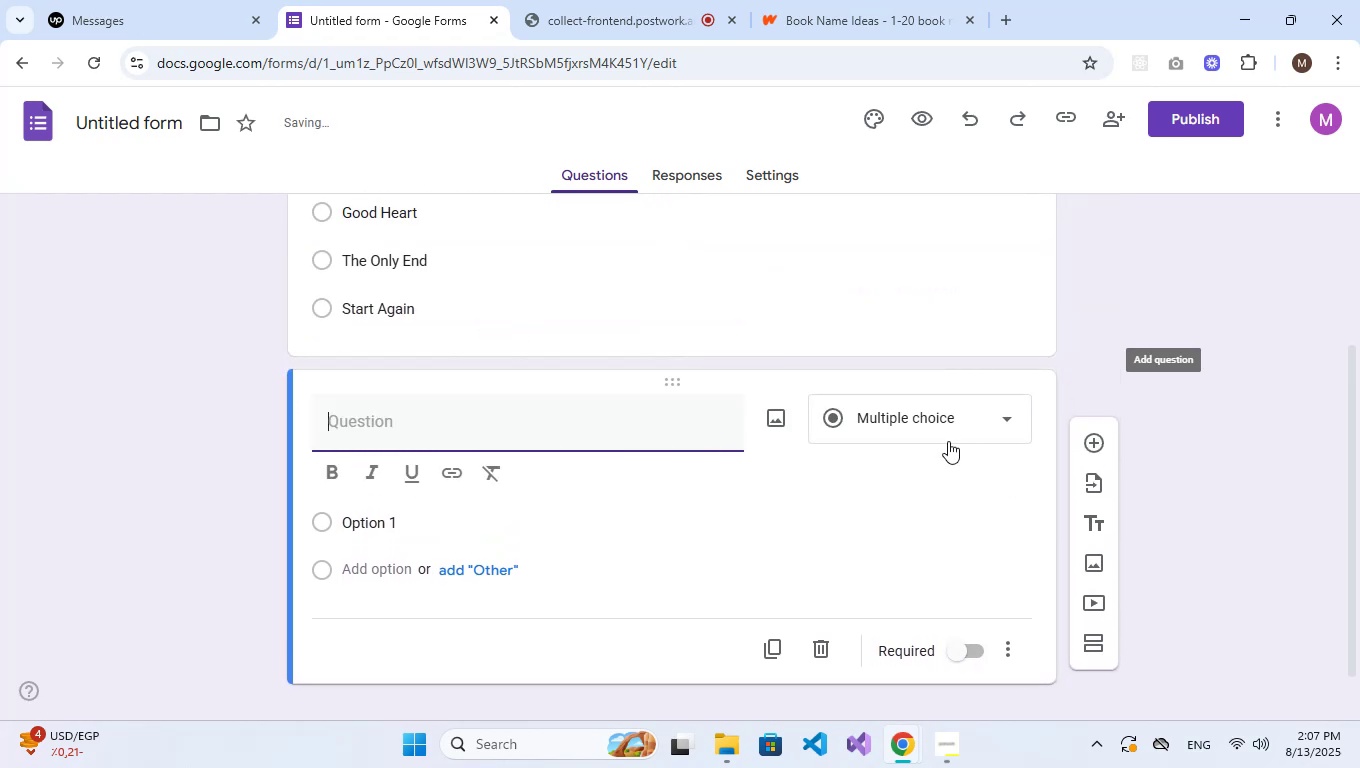 
left_click([963, 412])
 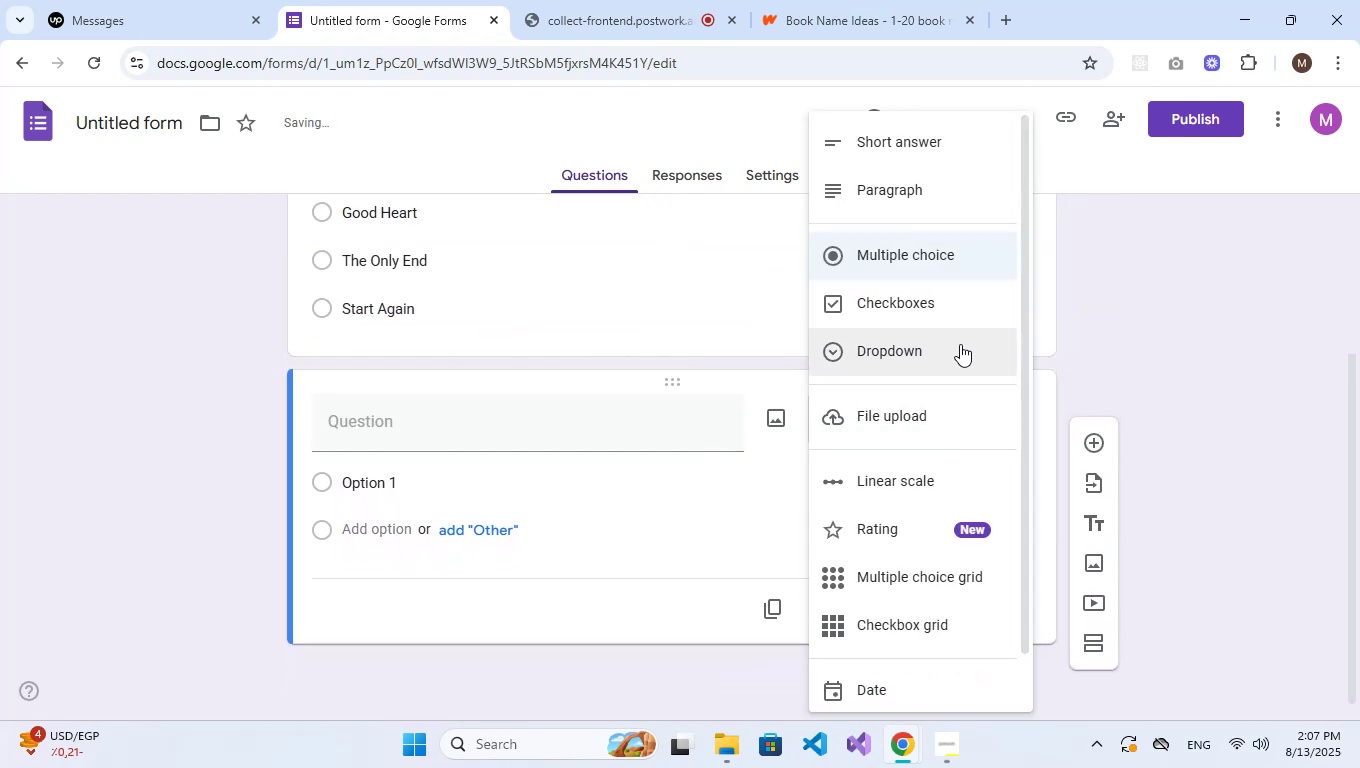 
left_click([956, 314])
 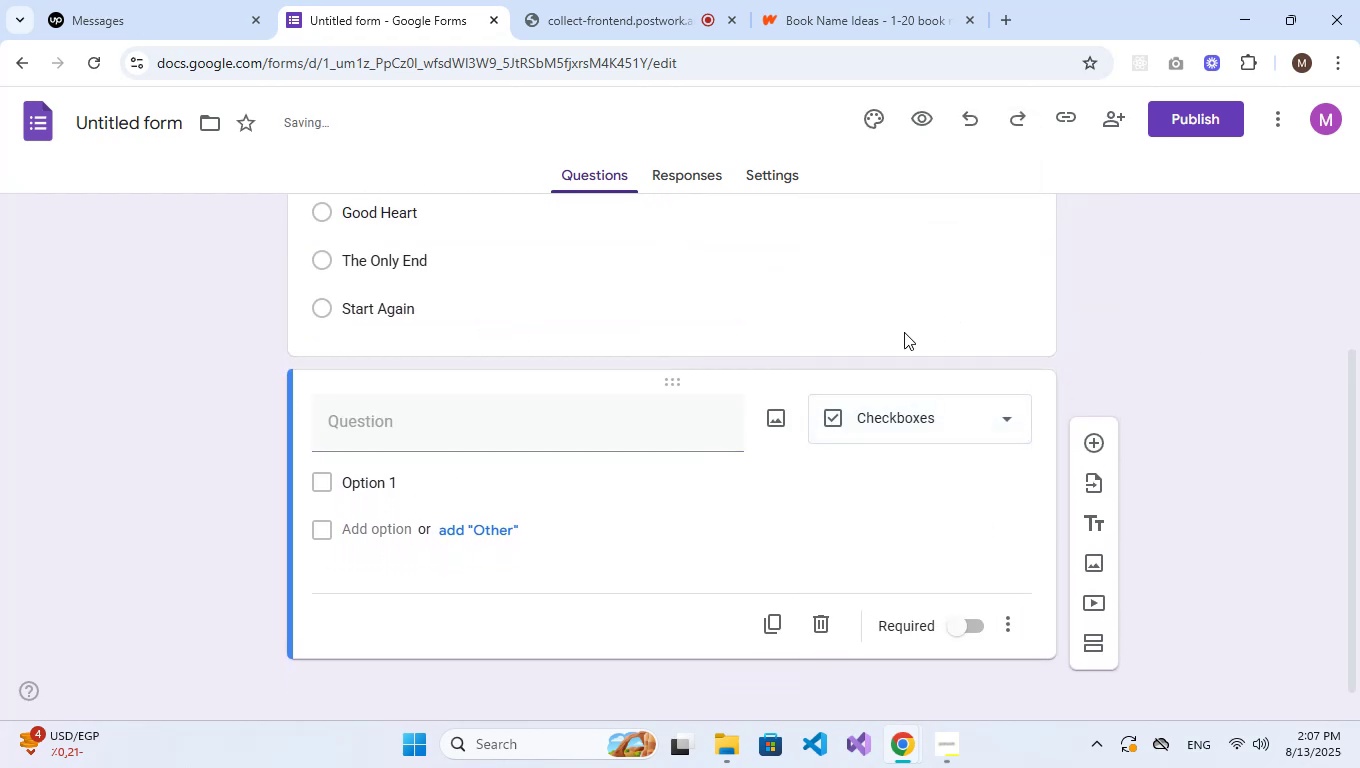 
left_click([578, 429])
 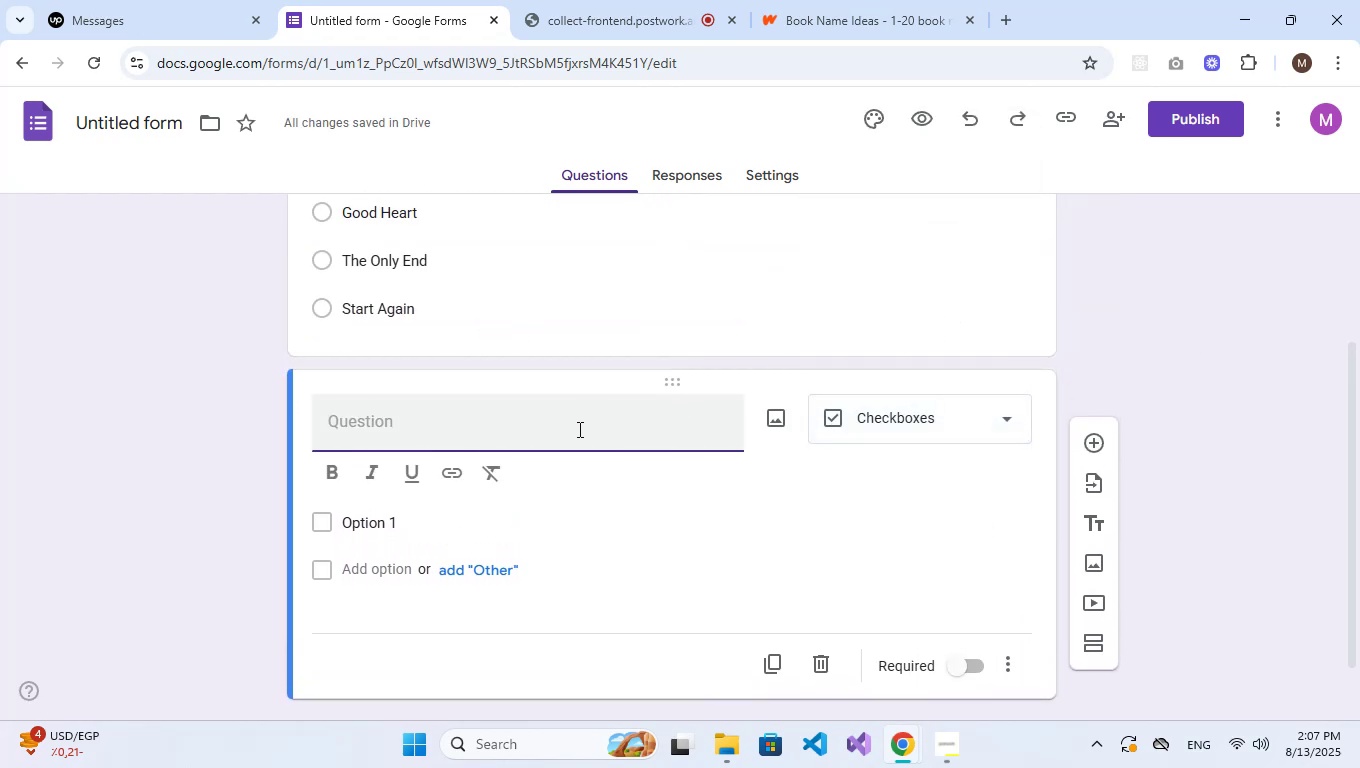 
type(Which genres do you enjoy the most?)
 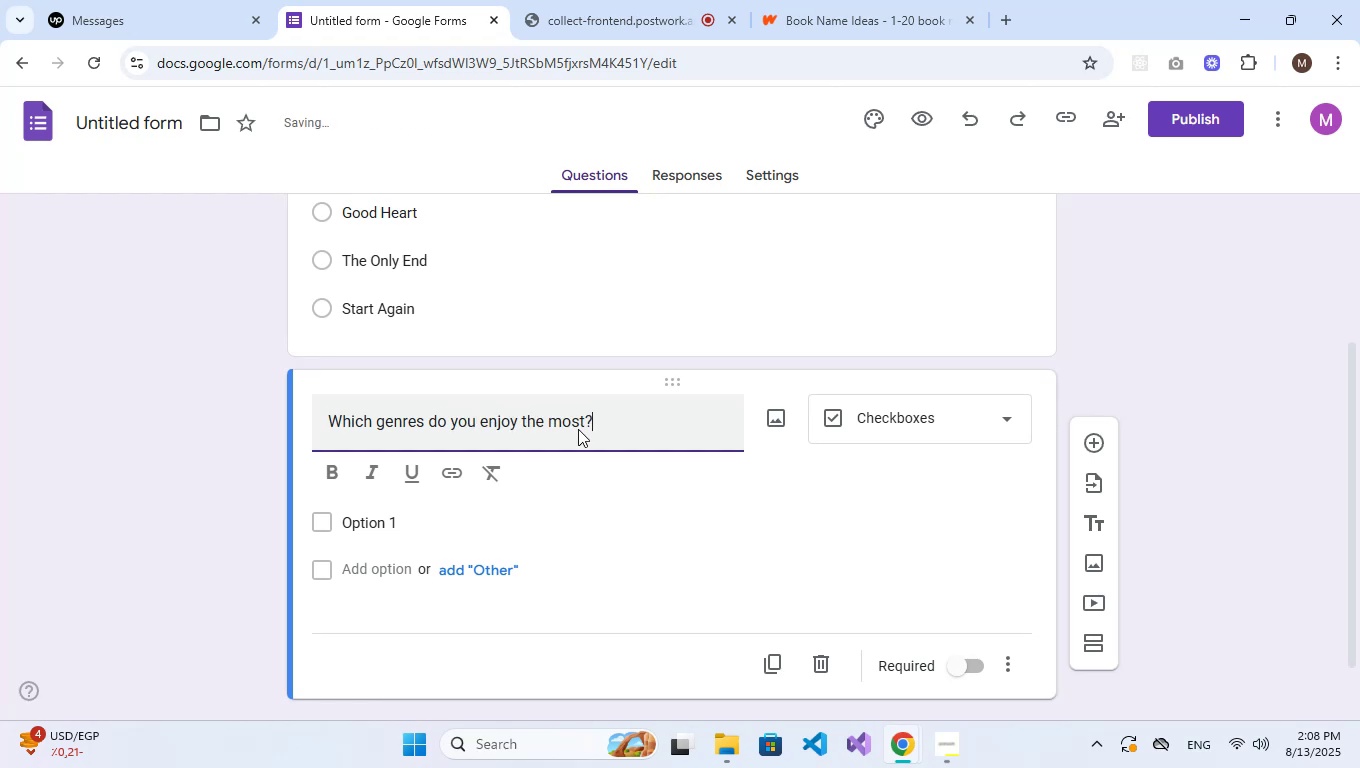 
left_click([480, 520])
 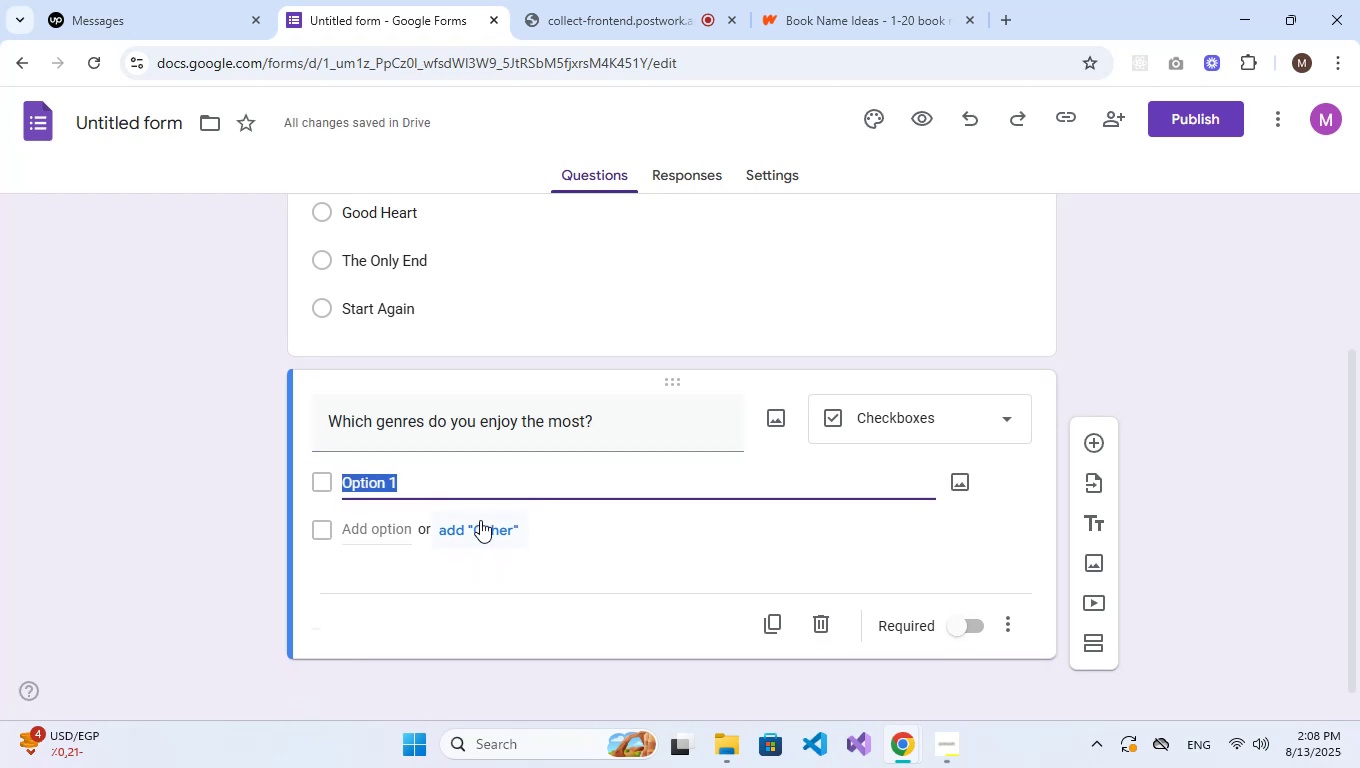 
type(Mystery)
 